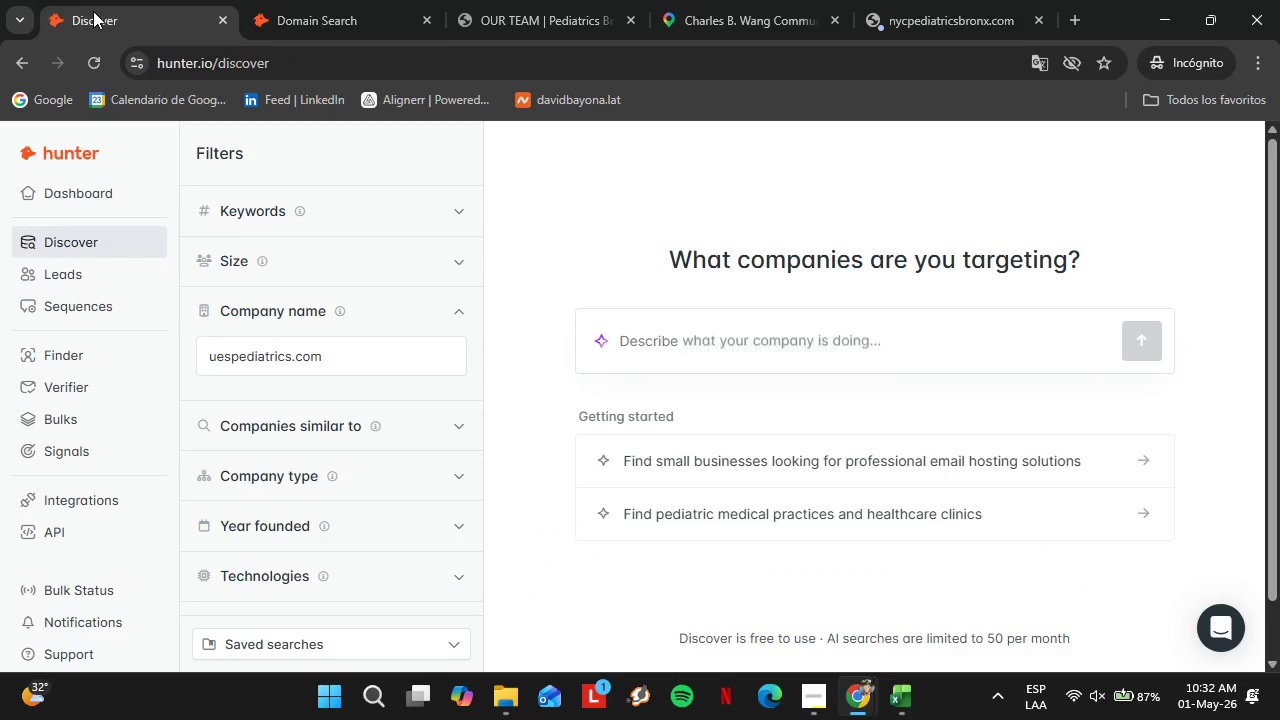 
left_click([338, 23])
 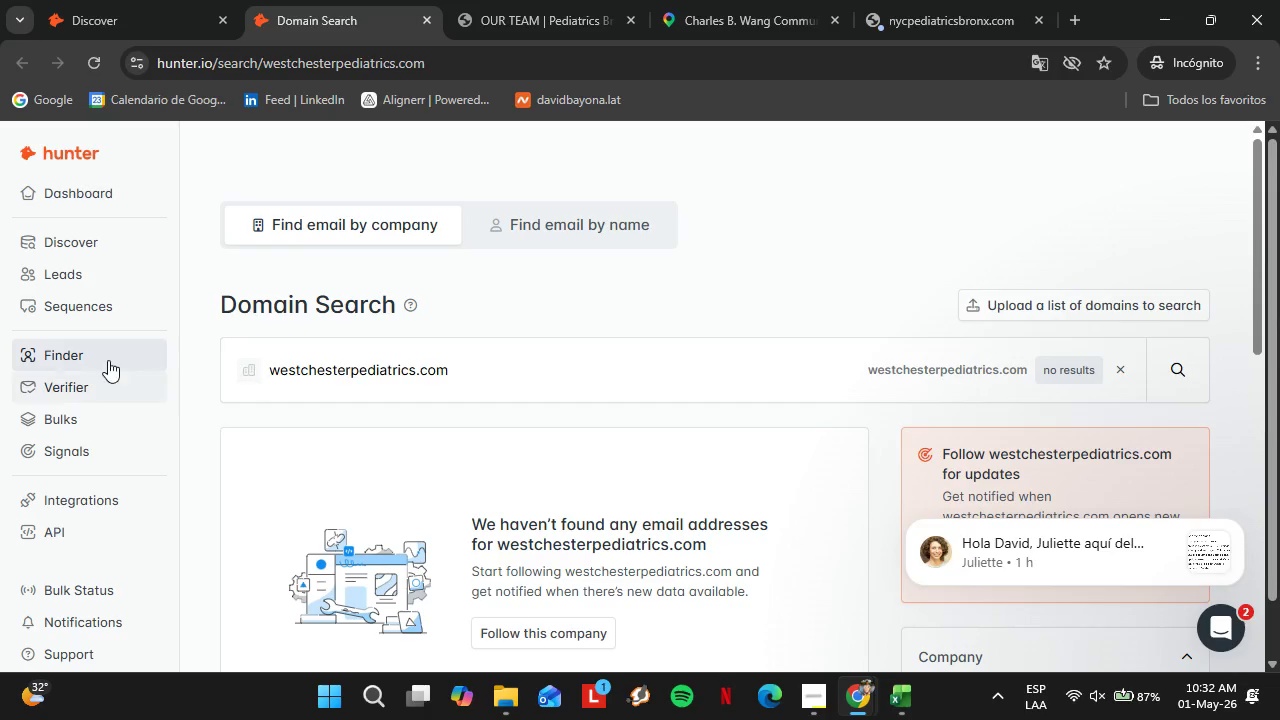 
left_click([45, 0])
 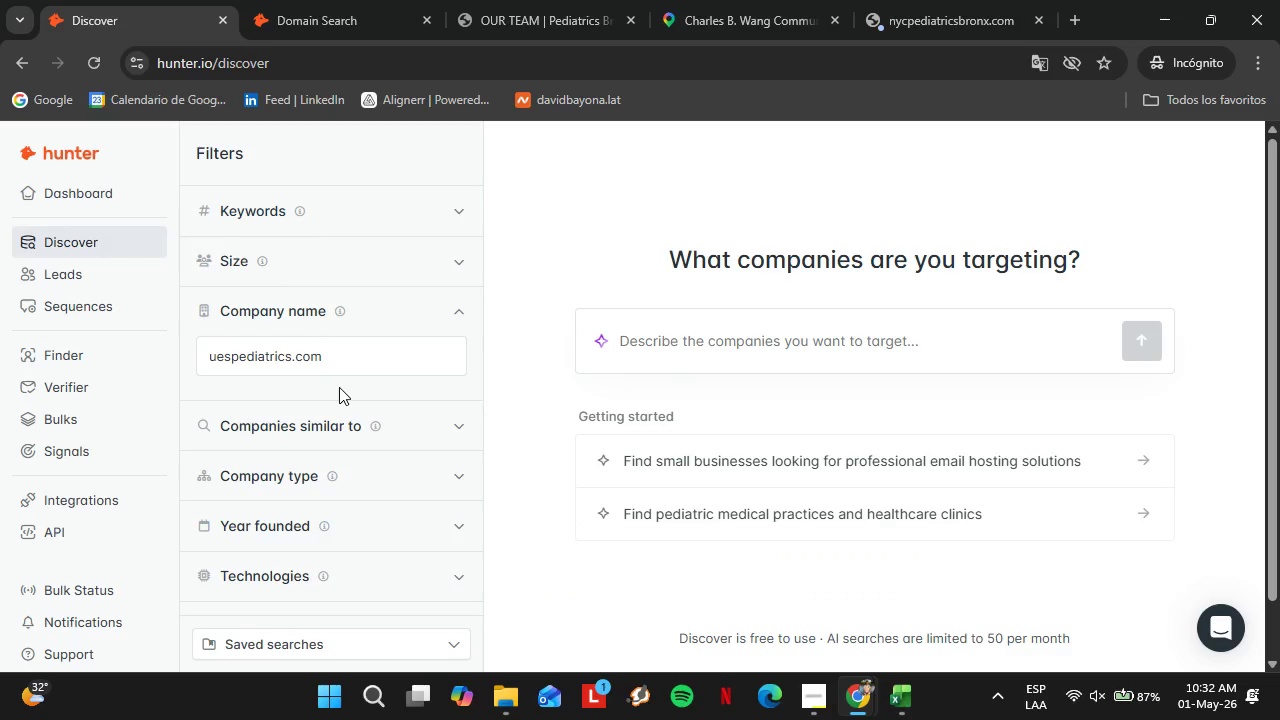 
left_click_drag(start_coordinate=[332, 367], to_coordinate=[222, 367])
 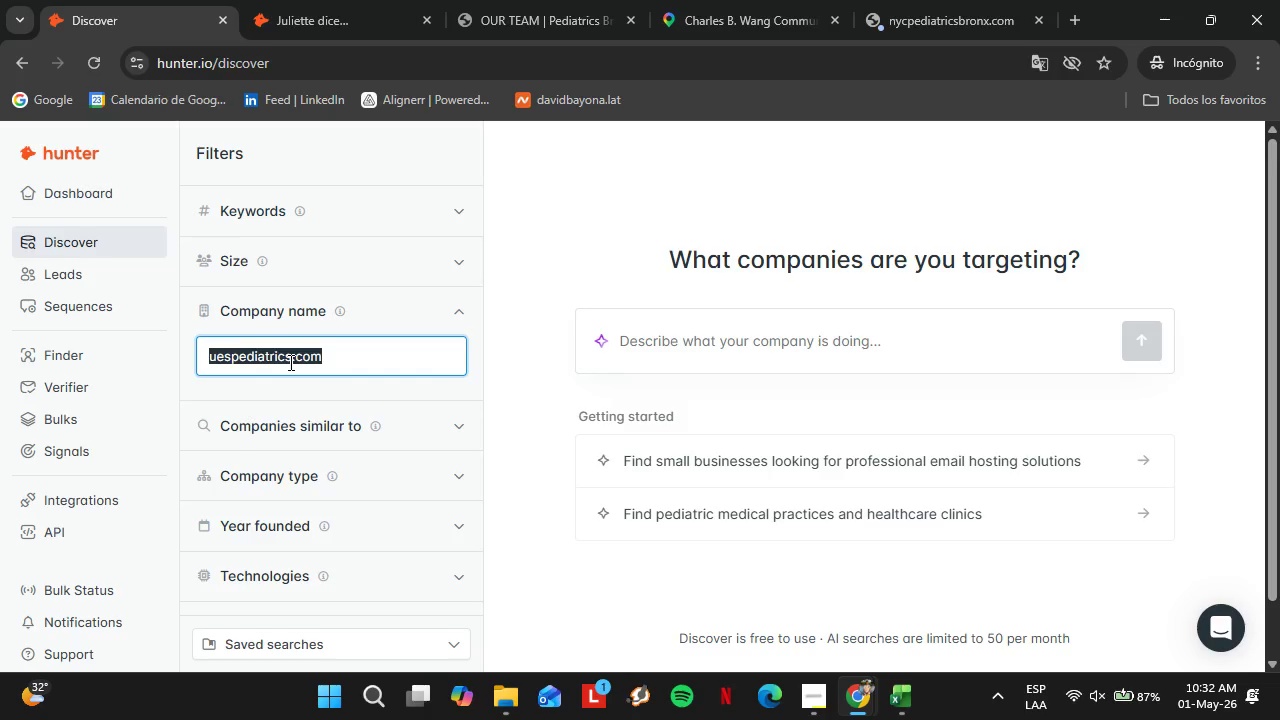 
type(E)
key(Backspace)
key(Backspace)
type(Westchester Pediatrics)
 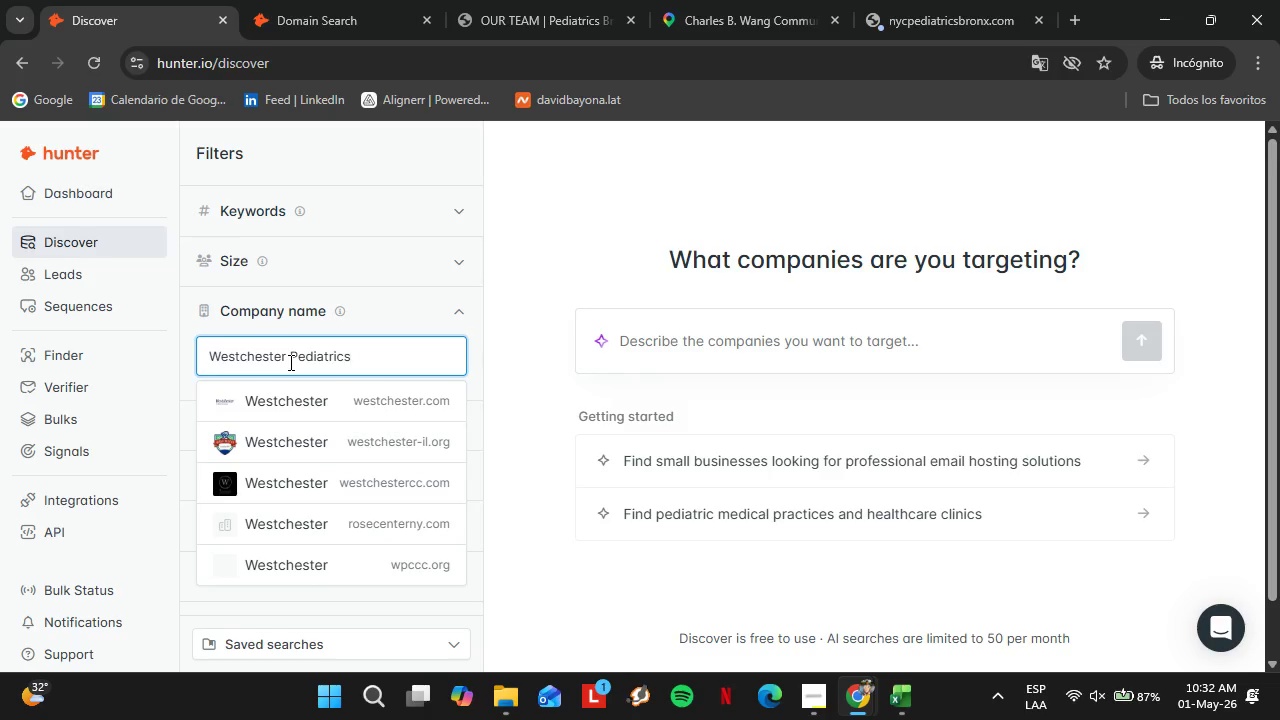 
key(Enter)
 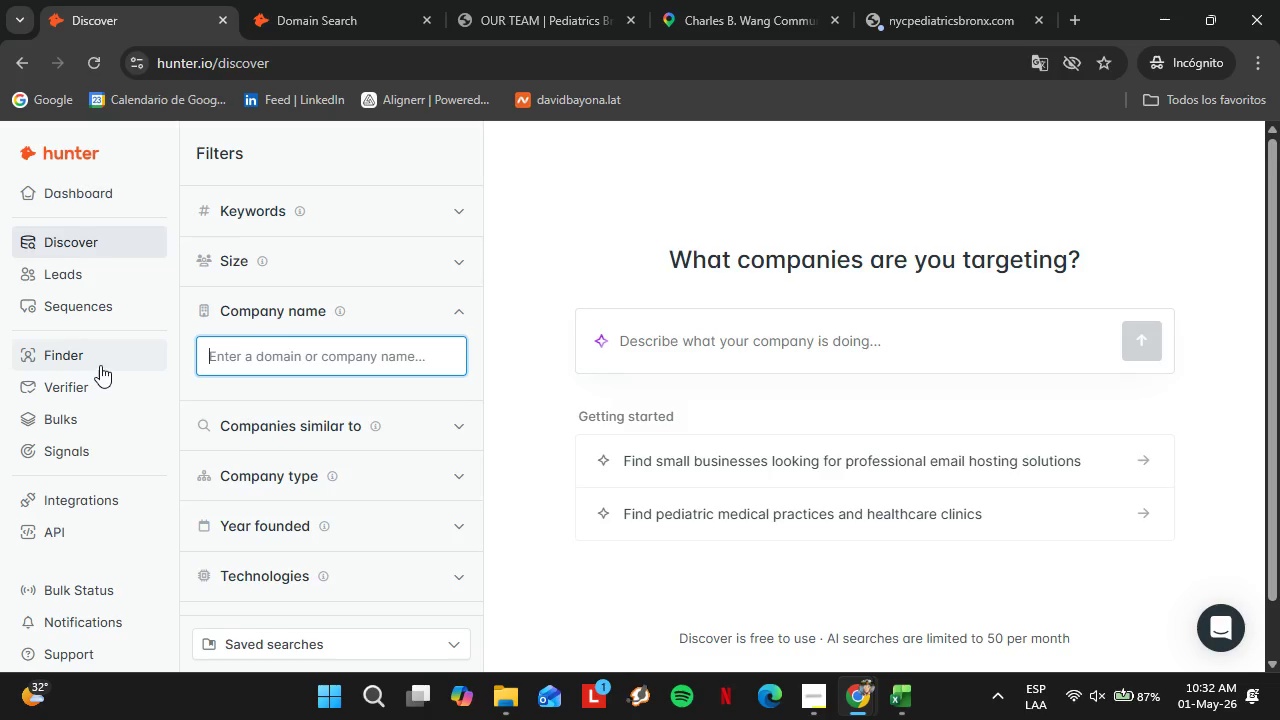 
left_click([276, 0])
 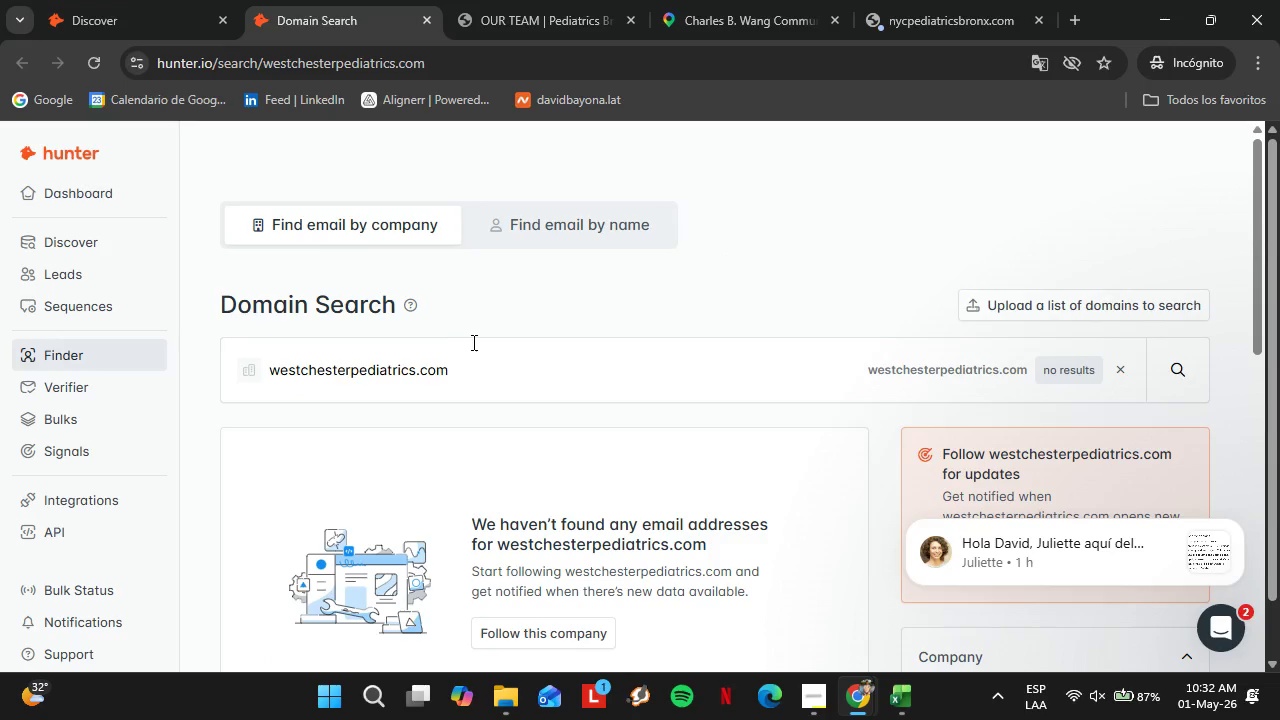 
left_click_drag(start_coordinate=[471, 361], to_coordinate=[216, 385])
 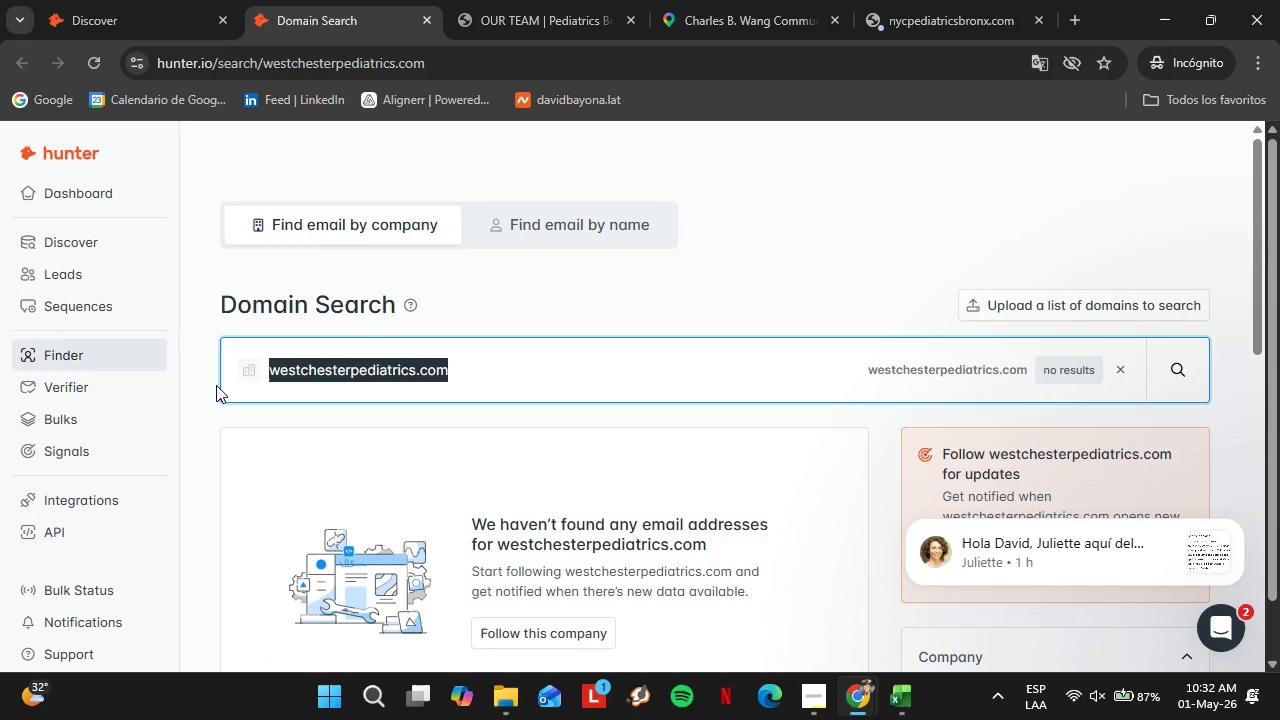 
type(lipediatr)
 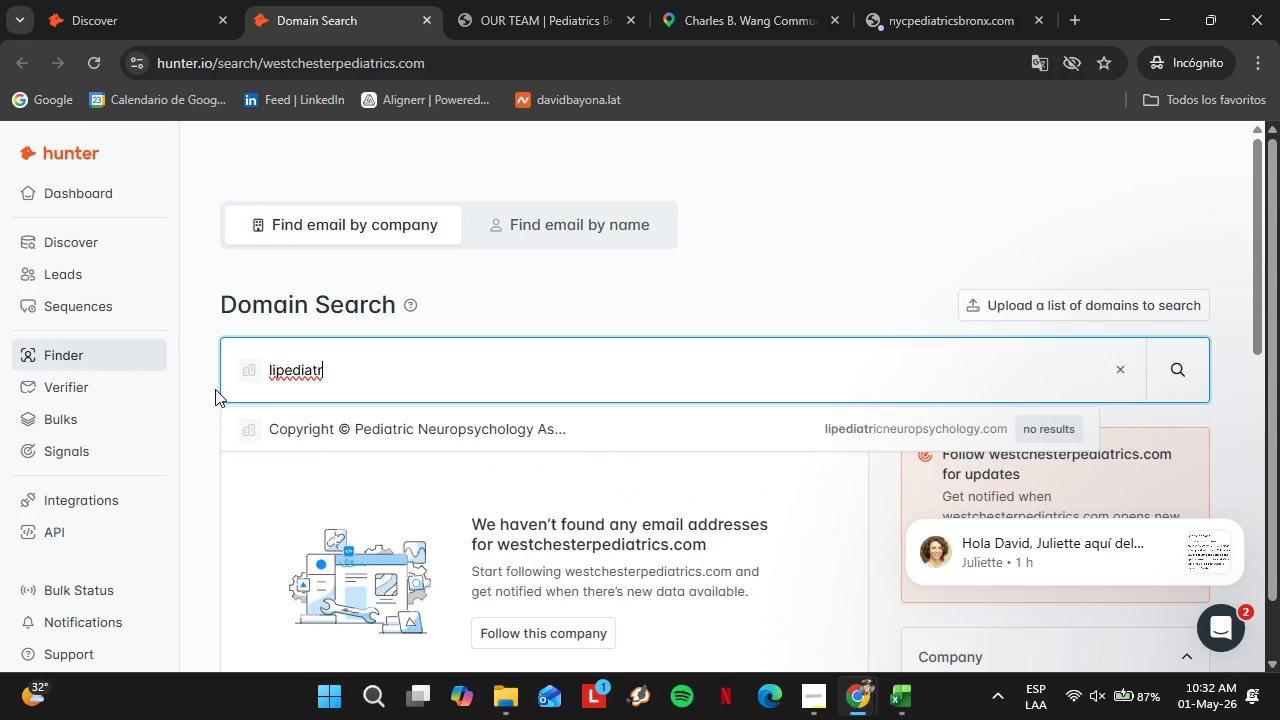 
wait(5.45)
 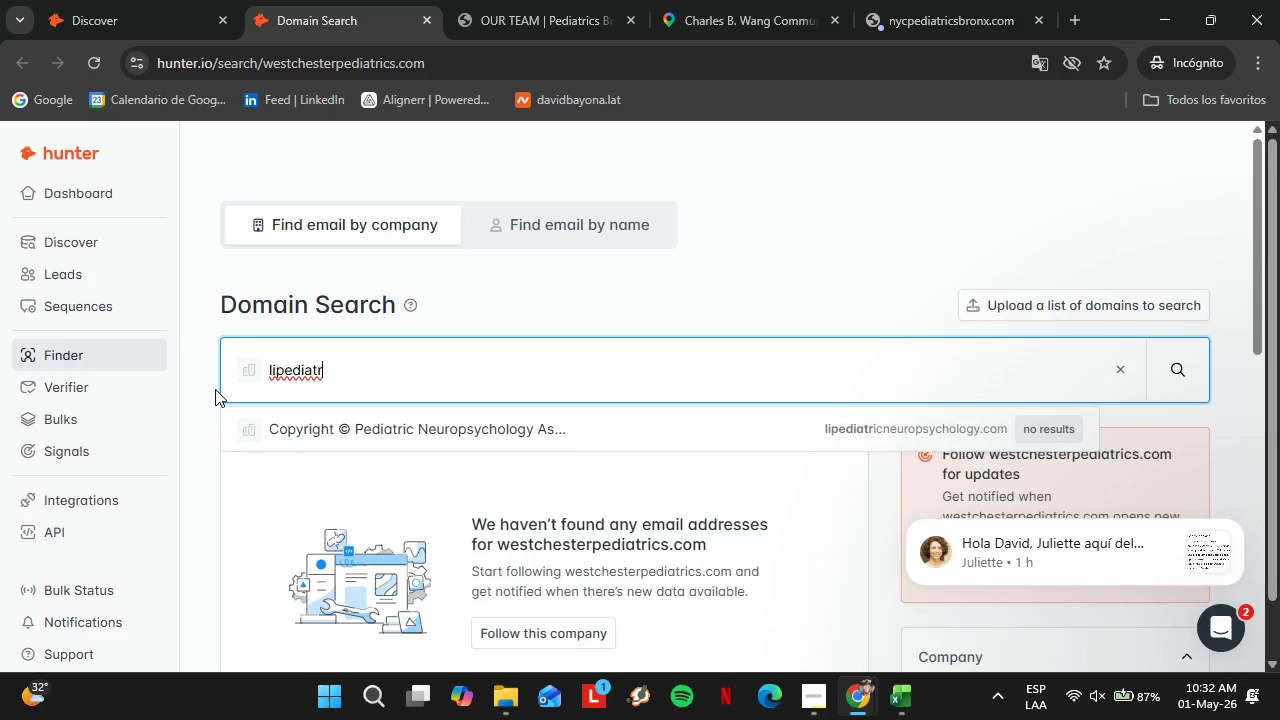 
type(icgrop)
key(Backspace)
type(uo,])
key(Backspace)
key(Backspace)
key(Backspace)
type(p.com)
 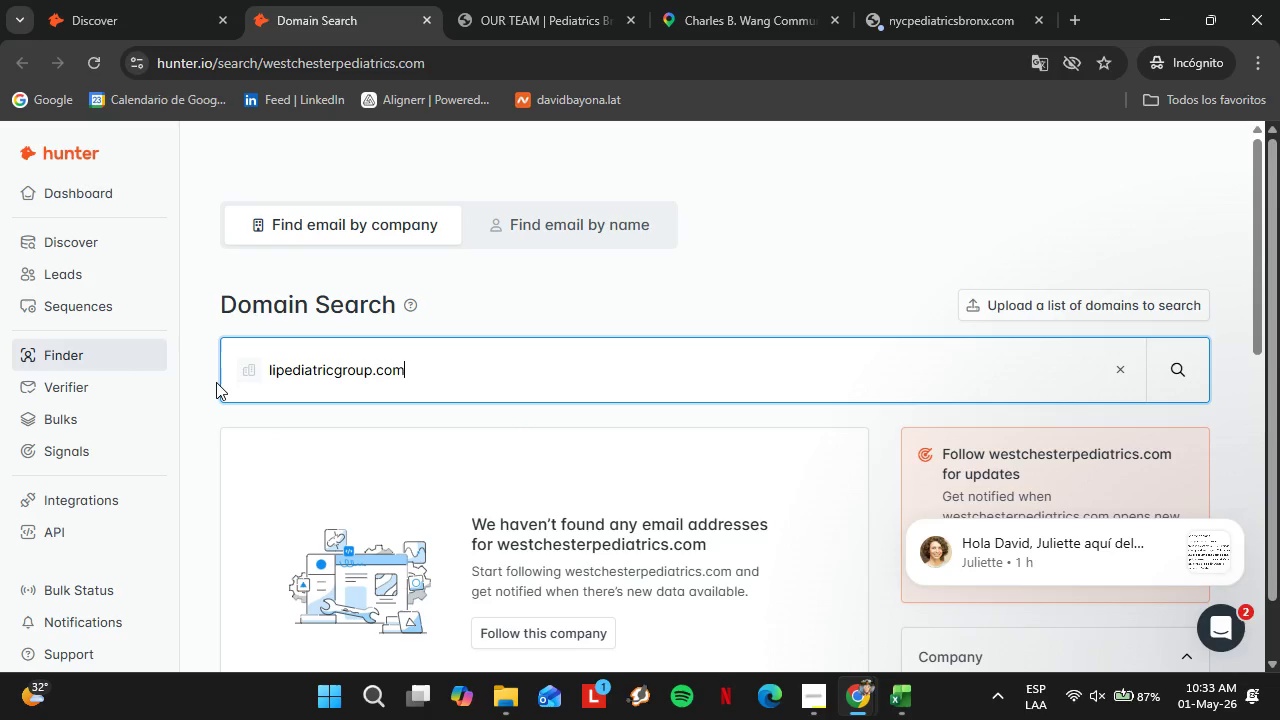 
key(Enter)
 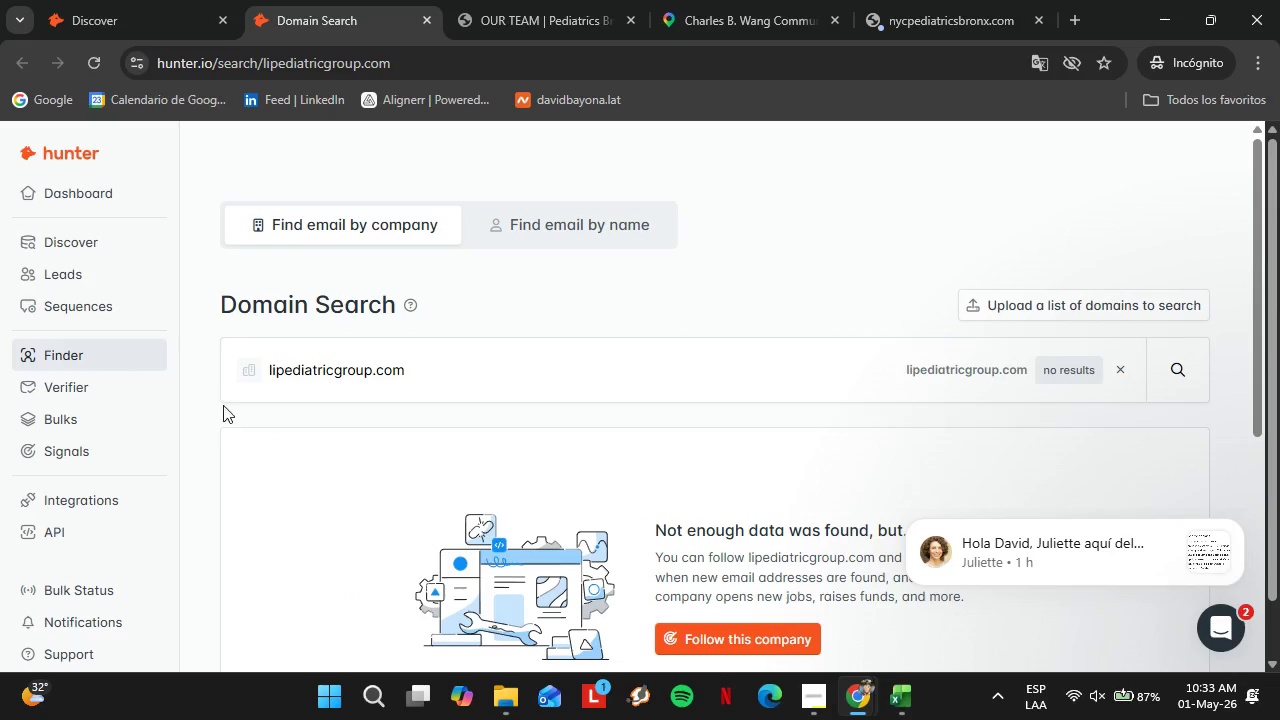 
left_click([132, 0])
 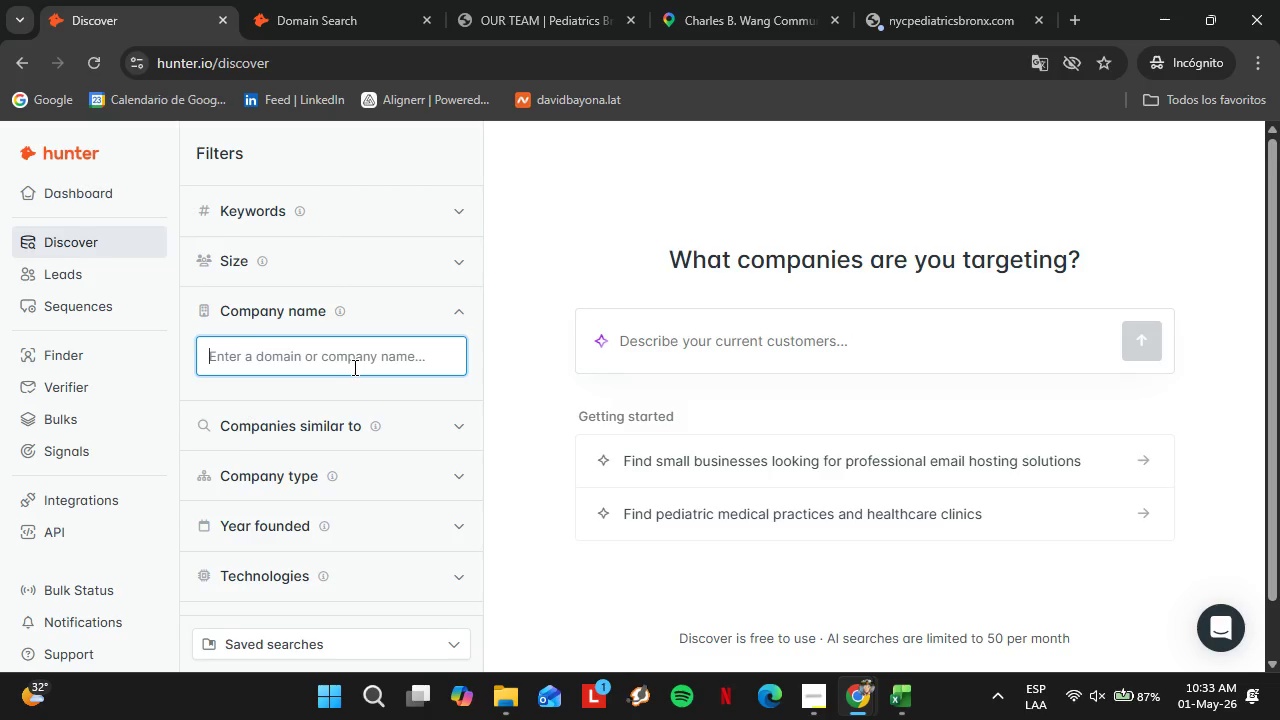 
type(Long Island Pediatric Group)
 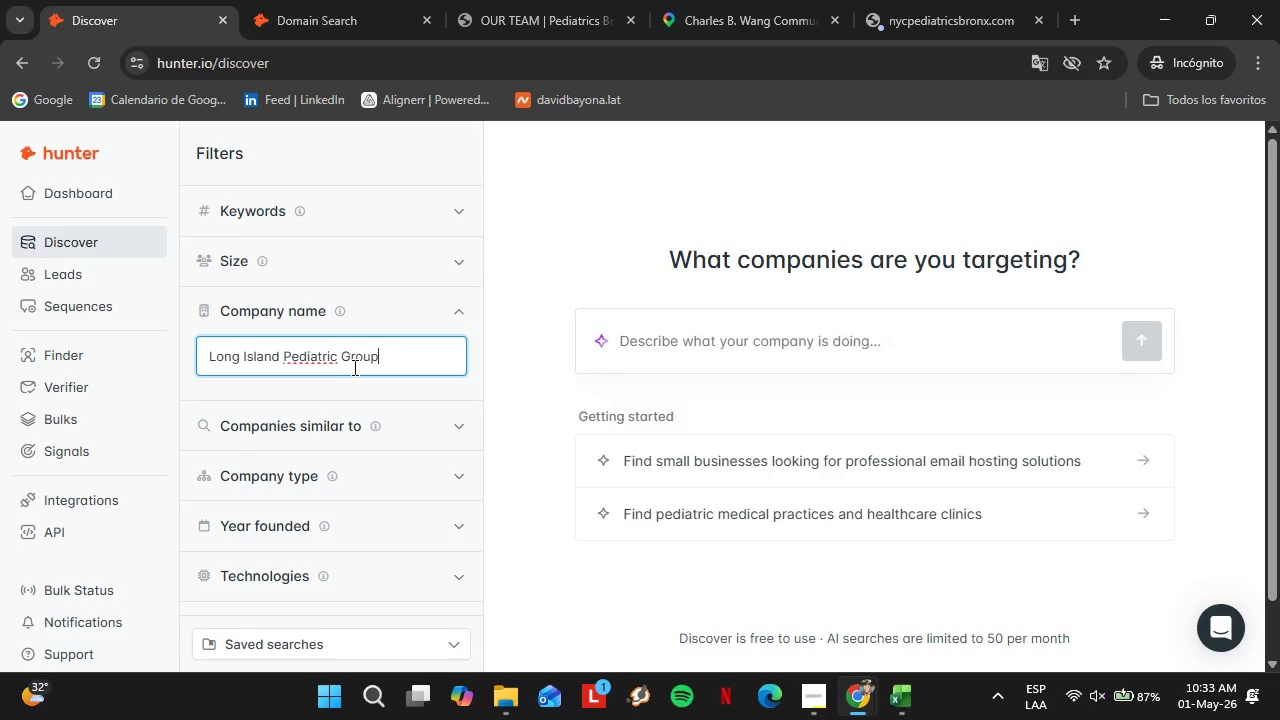 
key(Enter)
 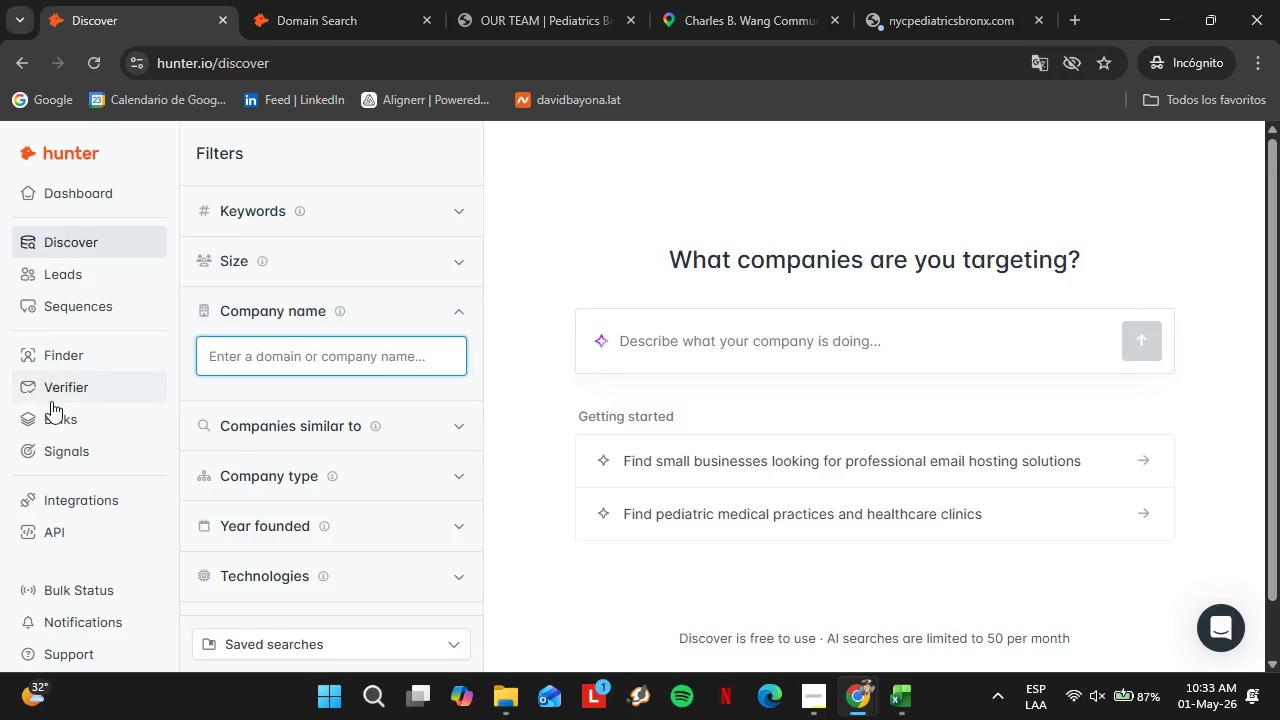 
left_click([332, 0])
 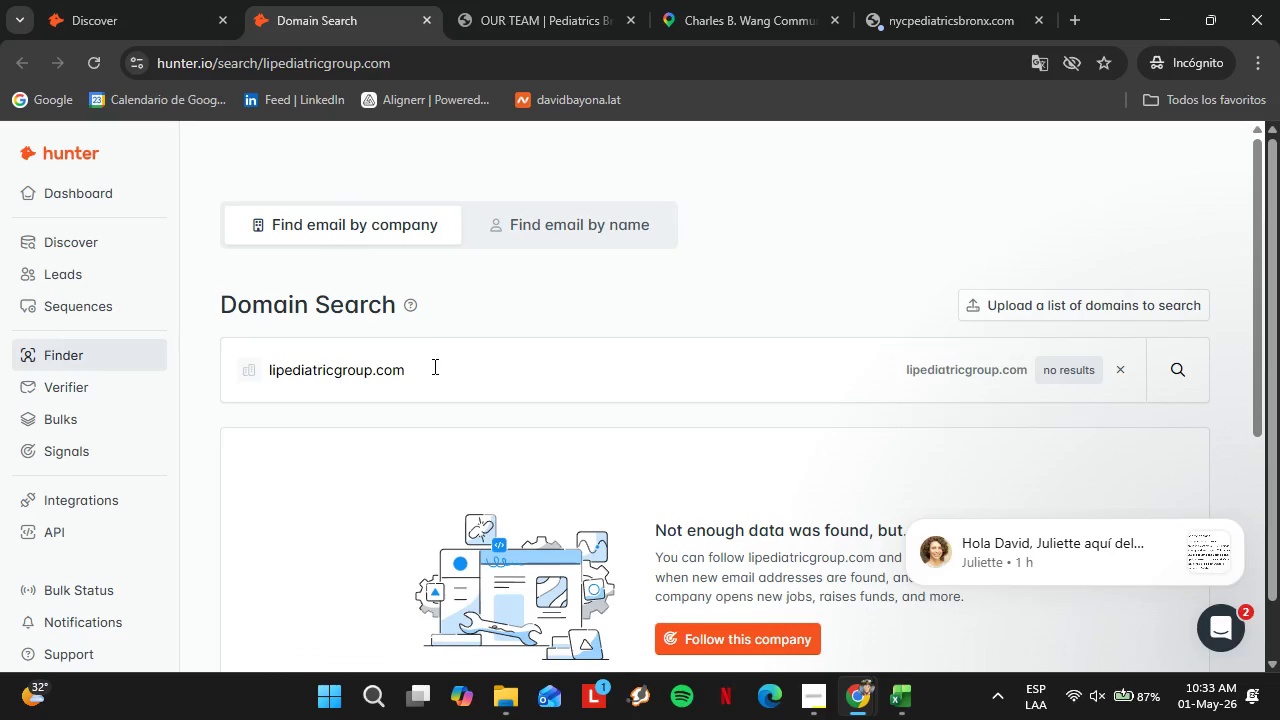 
left_click_drag(start_coordinate=[437, 369], to_coordinate=[223, 391])
 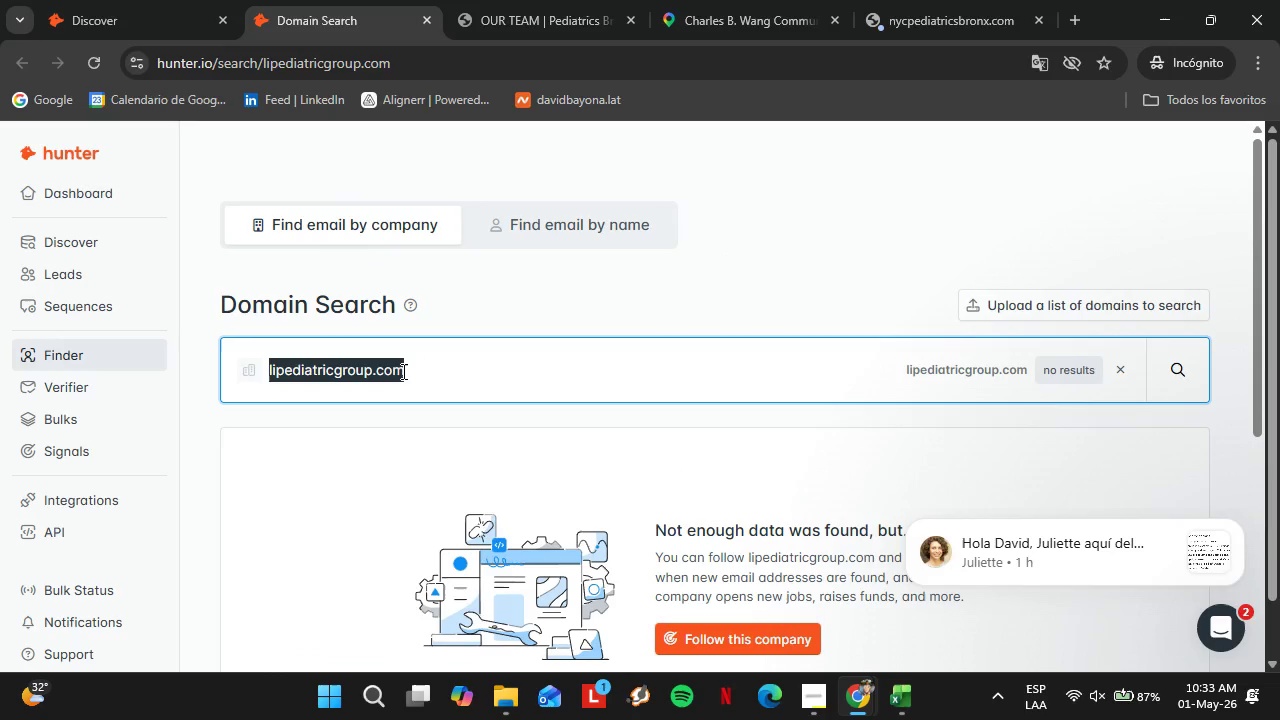 
type(N)
key(Backspace)
type(nyo)
key(Backspace)
type(pediatricgroup.com)
 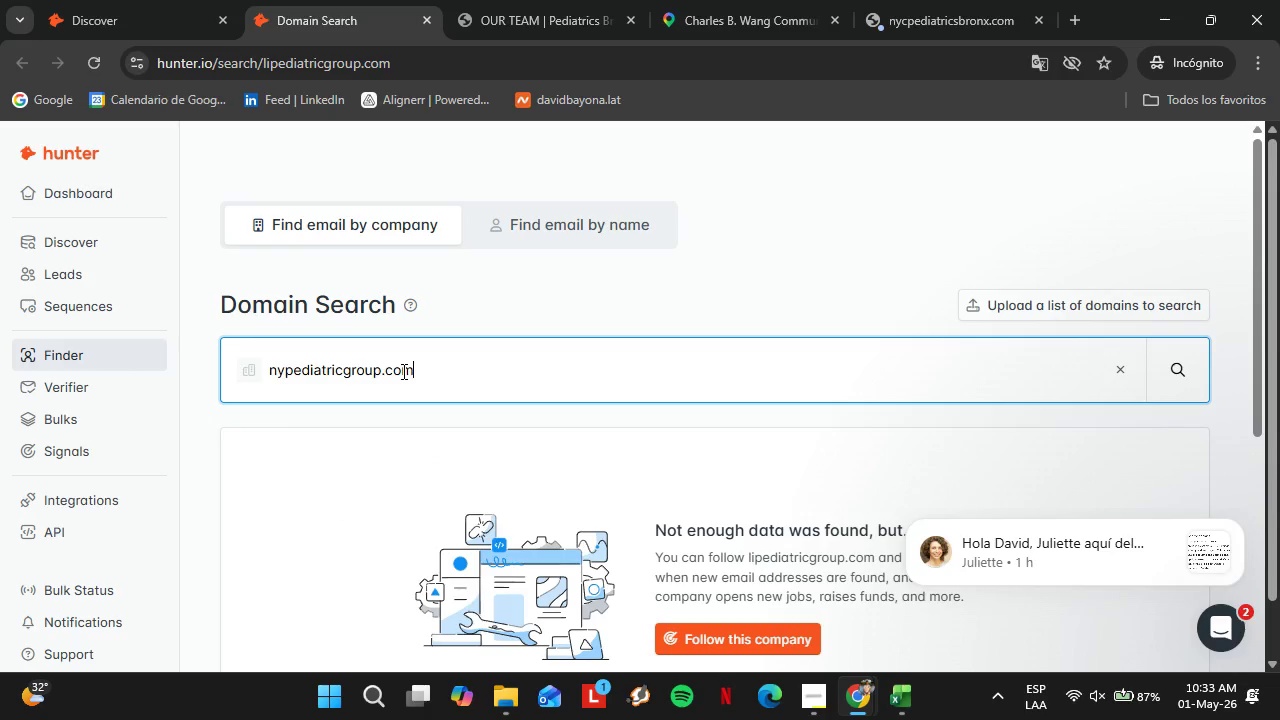 
key(Enter)
 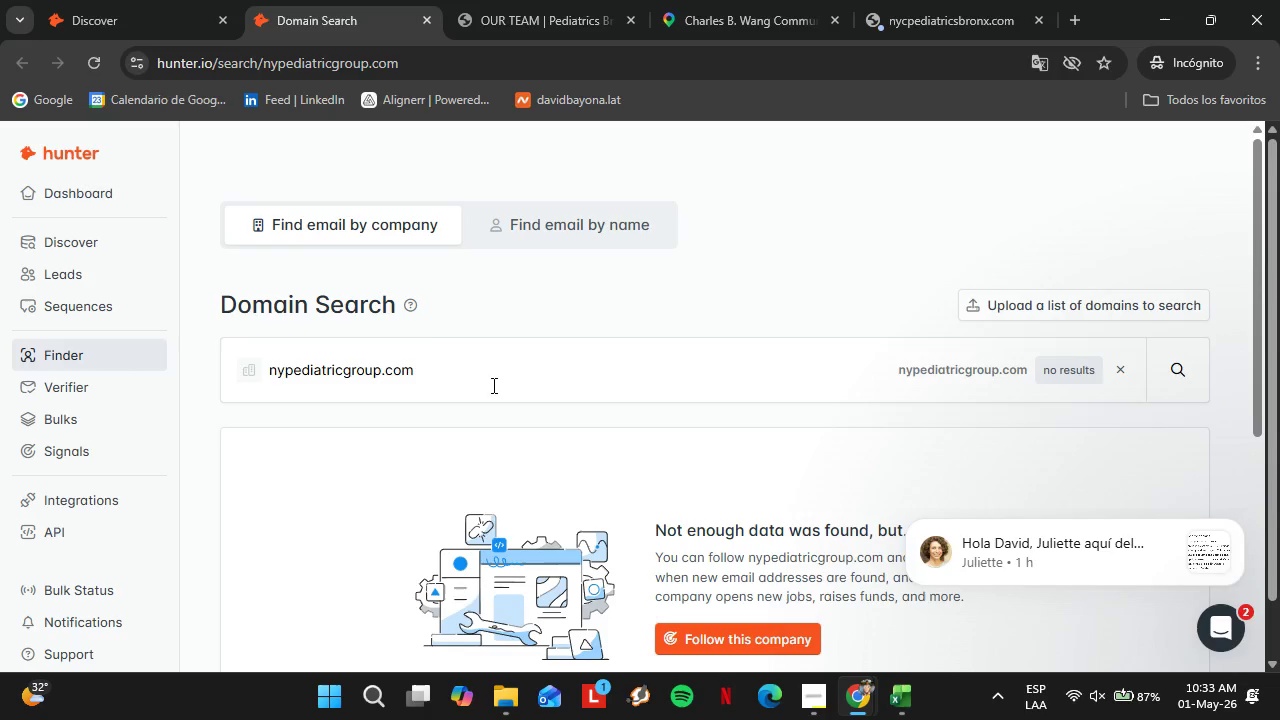 
left_click([90, 0])
 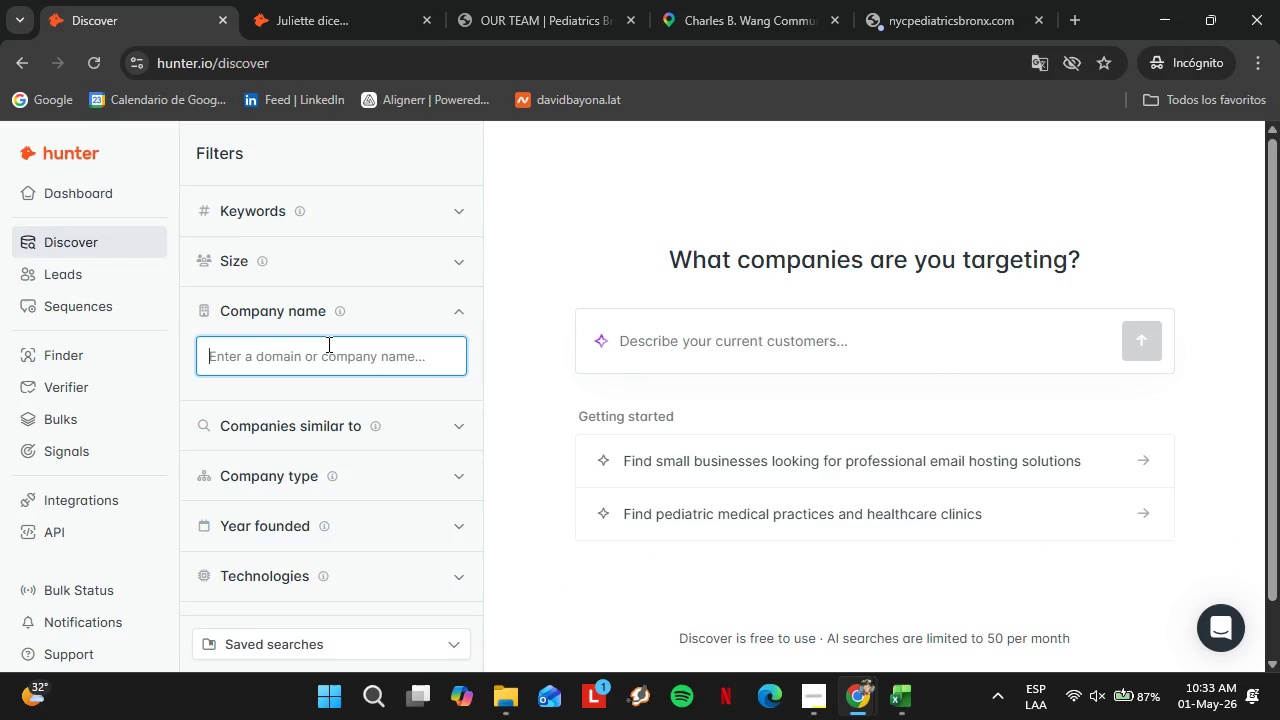 
type(New York Pediatric Gruop)
key(Backspace)
key(Backspace)
key(Backspace)
type(oup)
 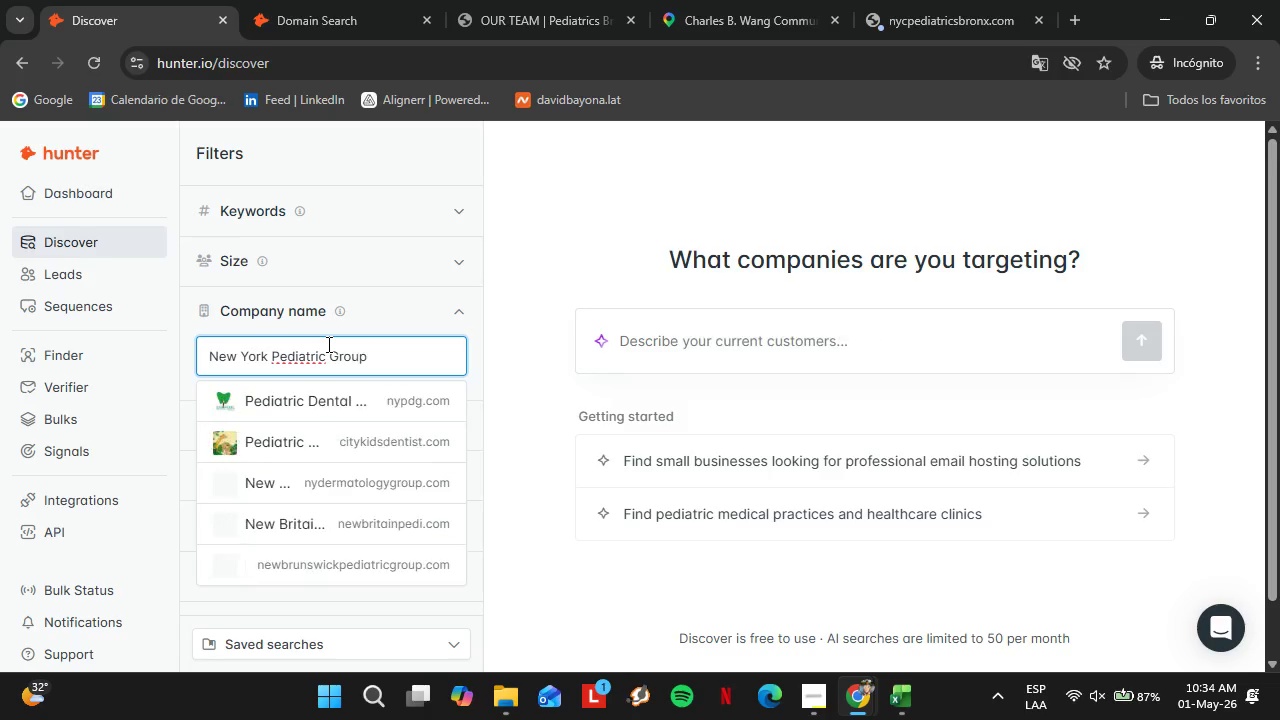 
left_click_drag(start_coordinate=[407, 350], to_coordinate=[208, 365])
 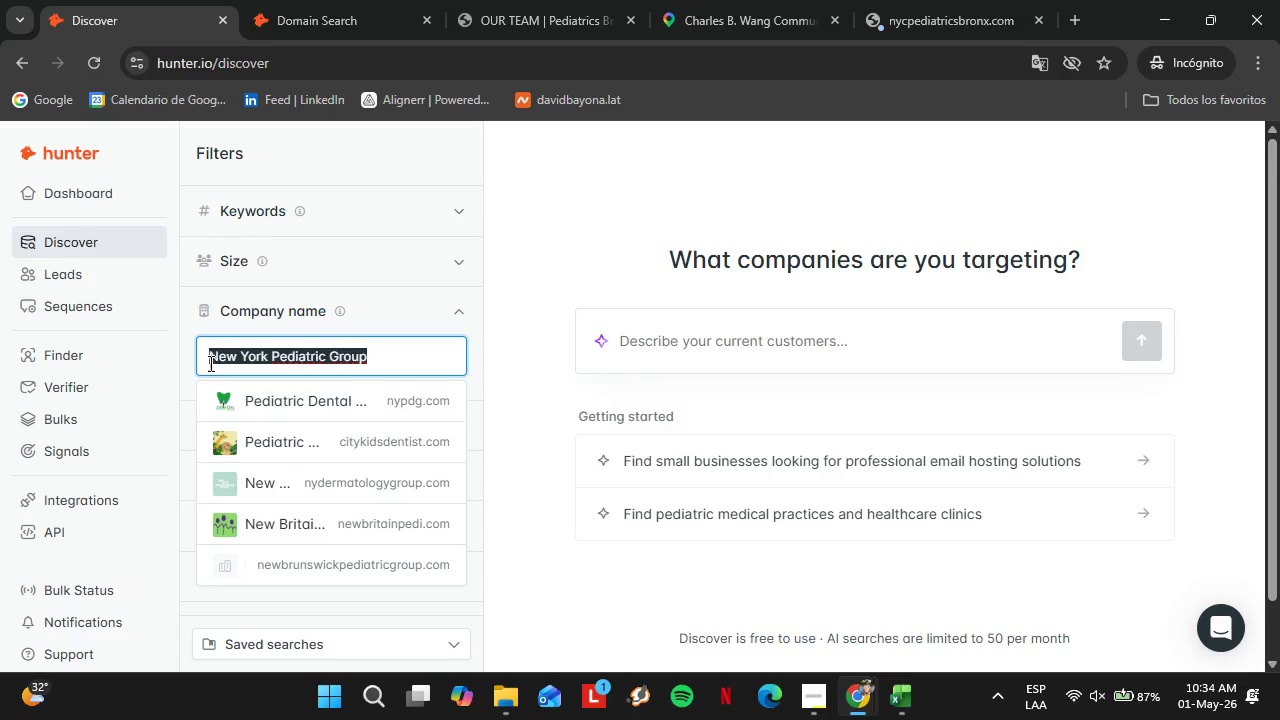 
key(Control+C)
 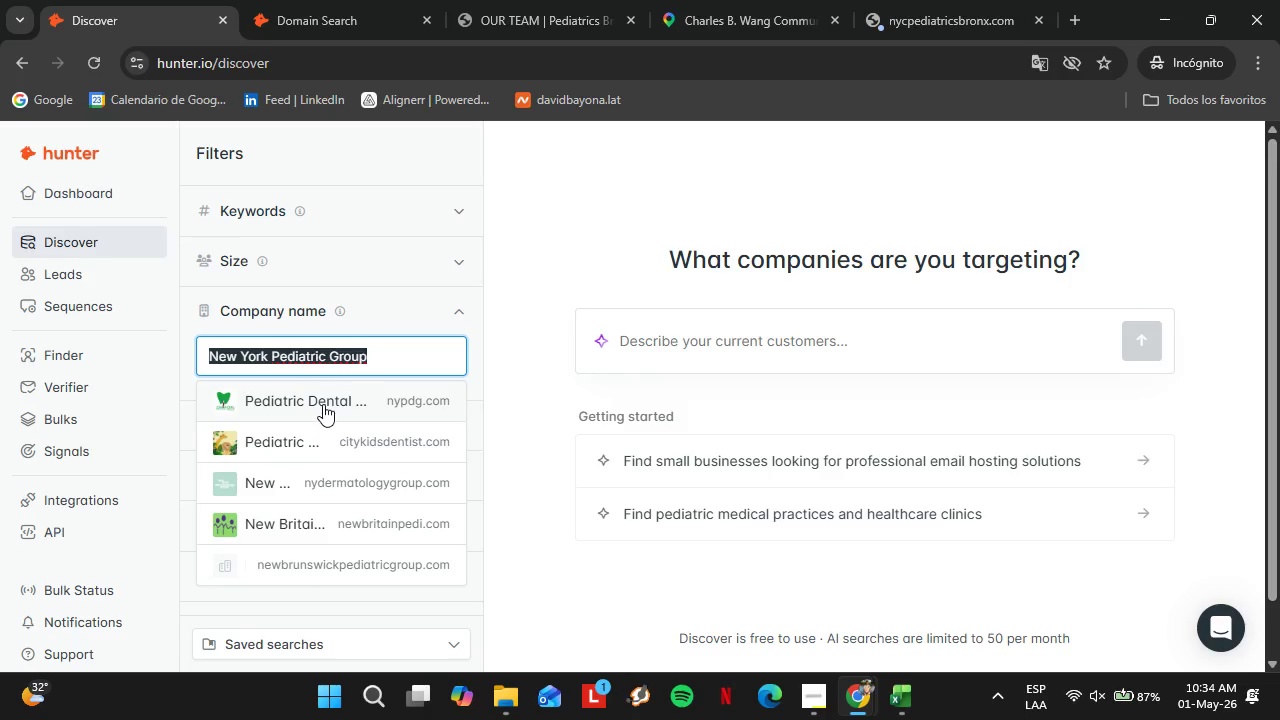 
left_click([323, 404])
 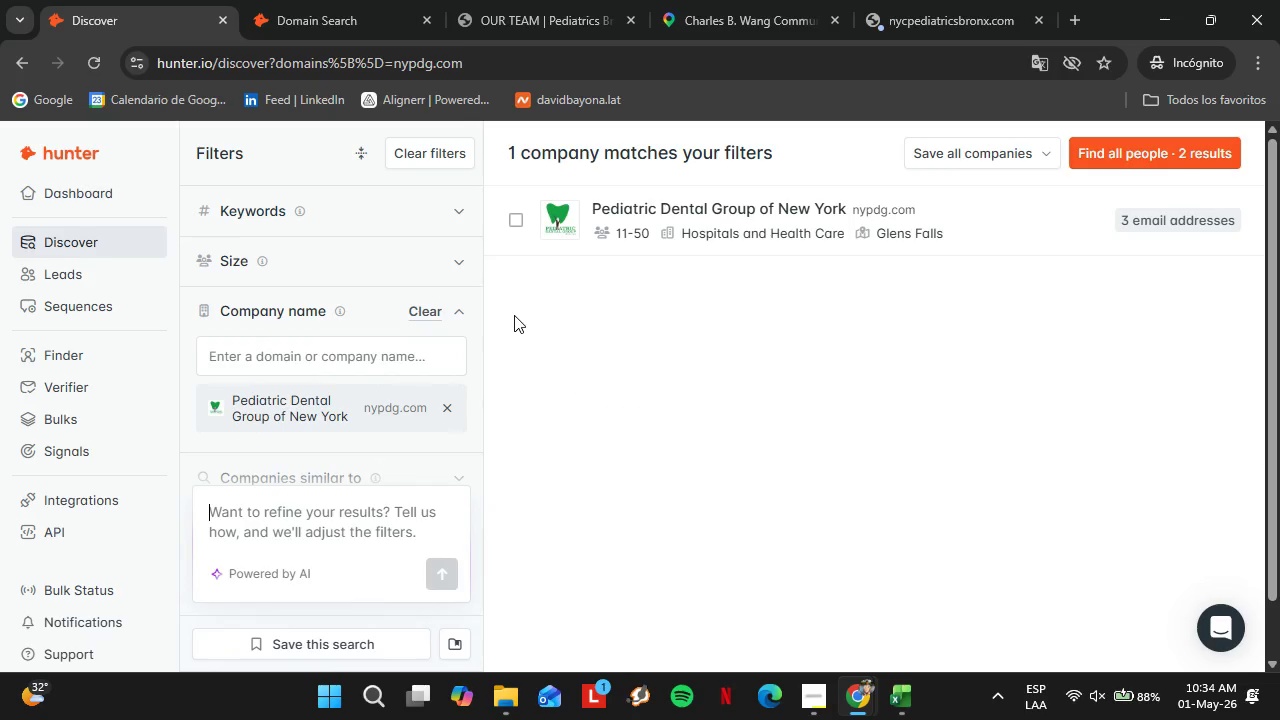 
left_click([955, 192])
 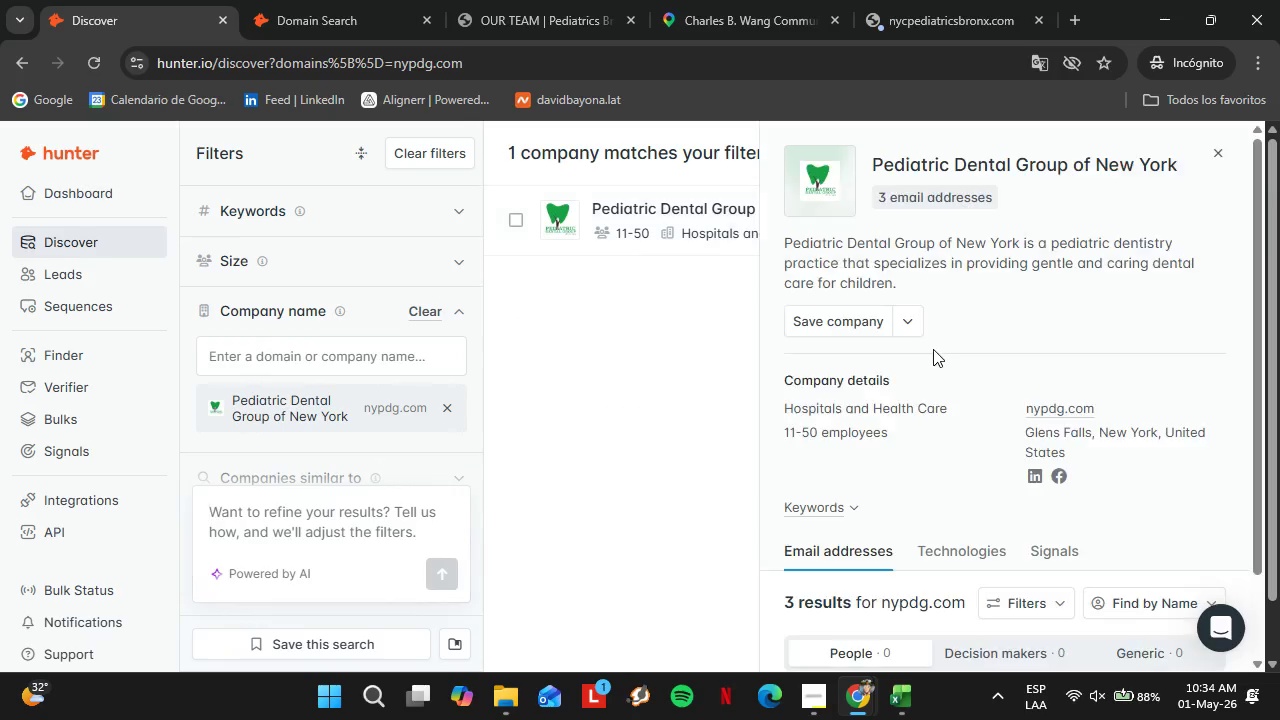 
scroll: coordinate [926, 380], scroll_direction: down, amount: 3.0
 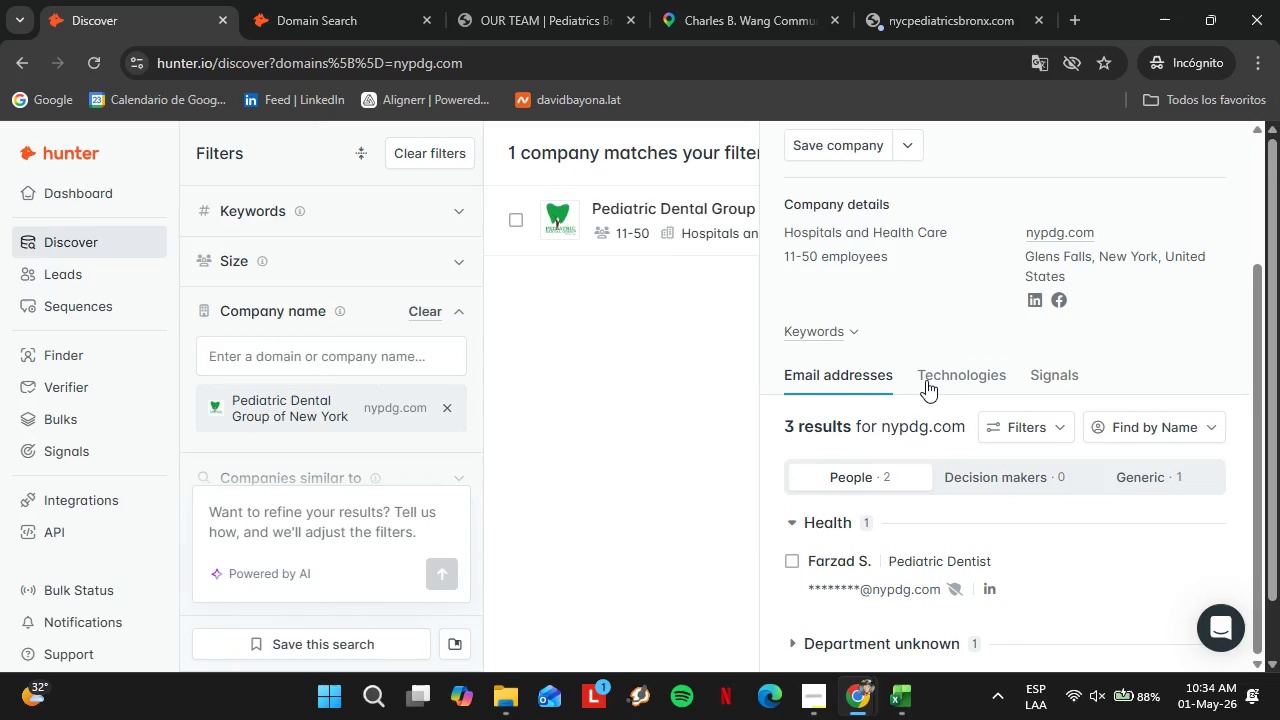 
scroll: coordinate [926, 381], scroll_direction: none, amount: 0.0
 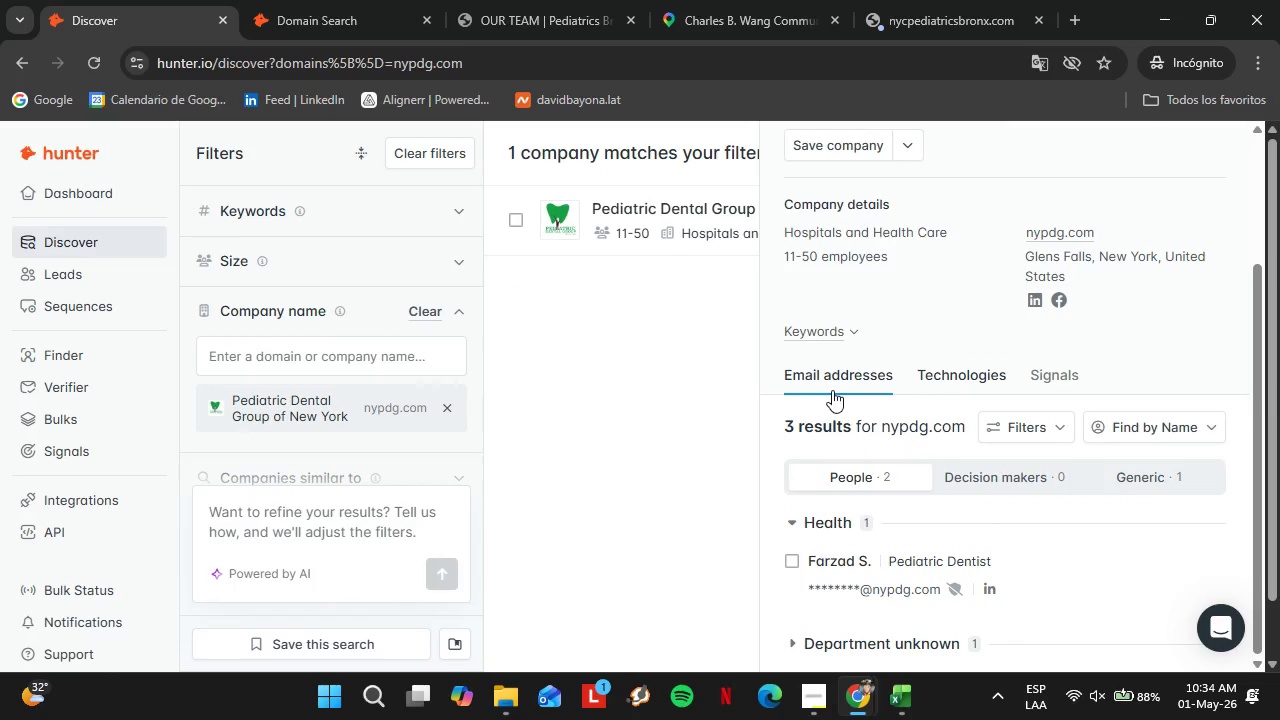 
left_click([328, 0])
 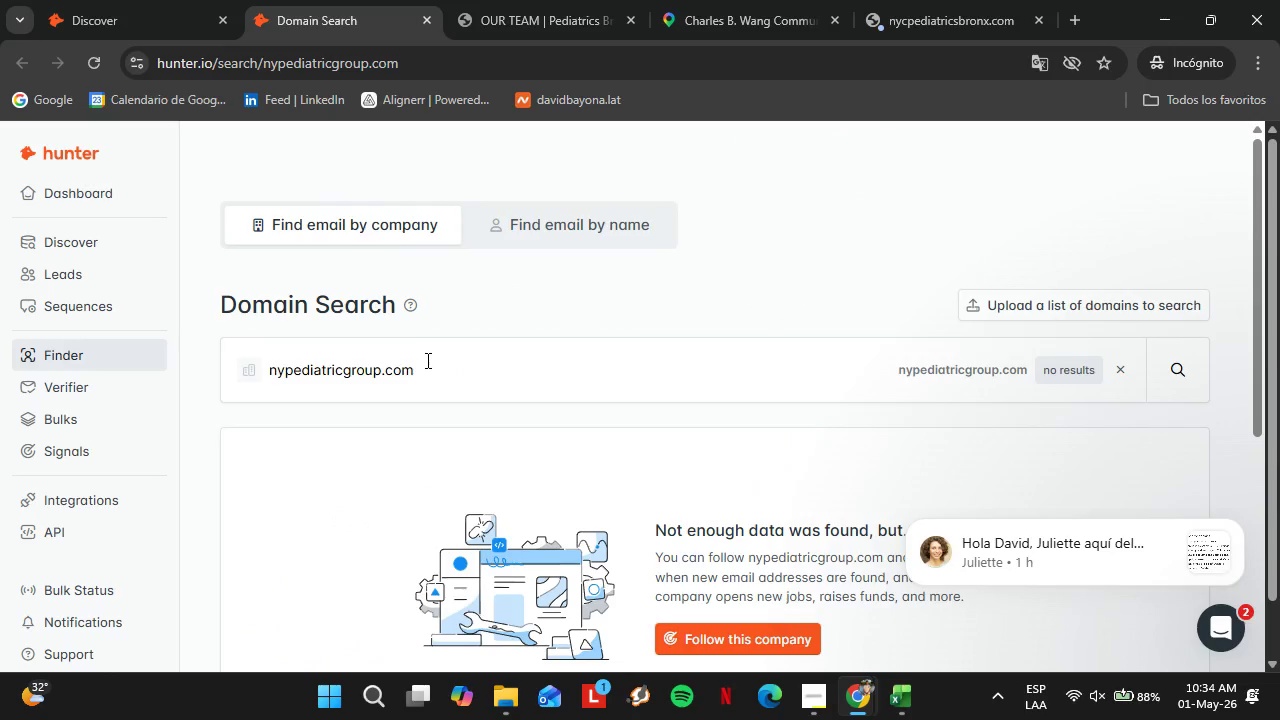 
scroll: coordinate [667, 379], scroll_direction: up, amount: 4.0
 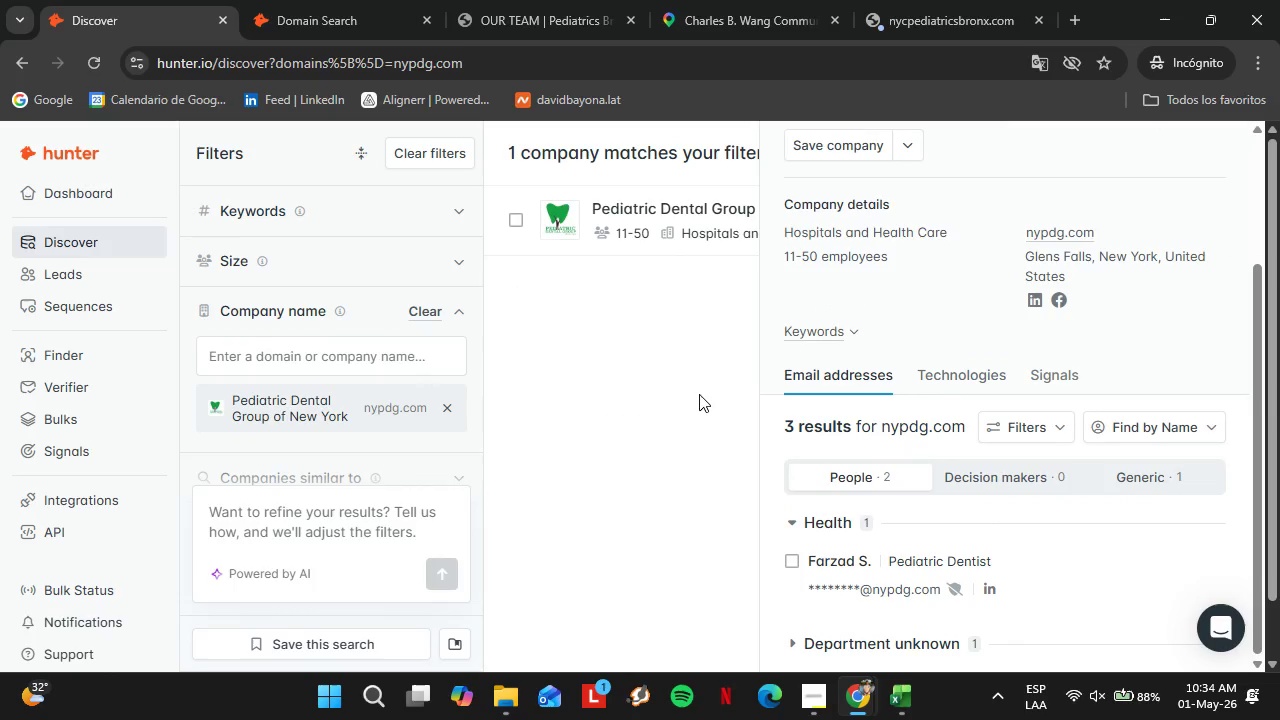 
left_click_drag(start_coordinate=[429, 367], to_coordinate=[226, 383])
 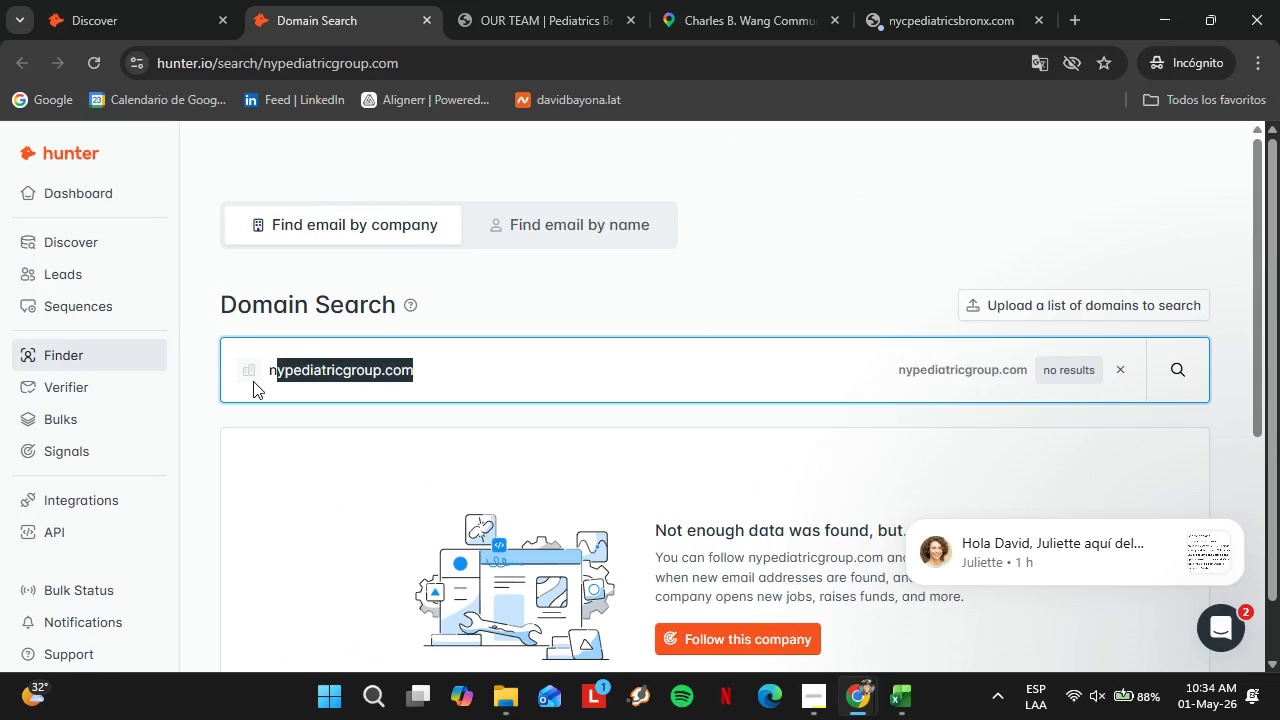 
key(Control+V)
 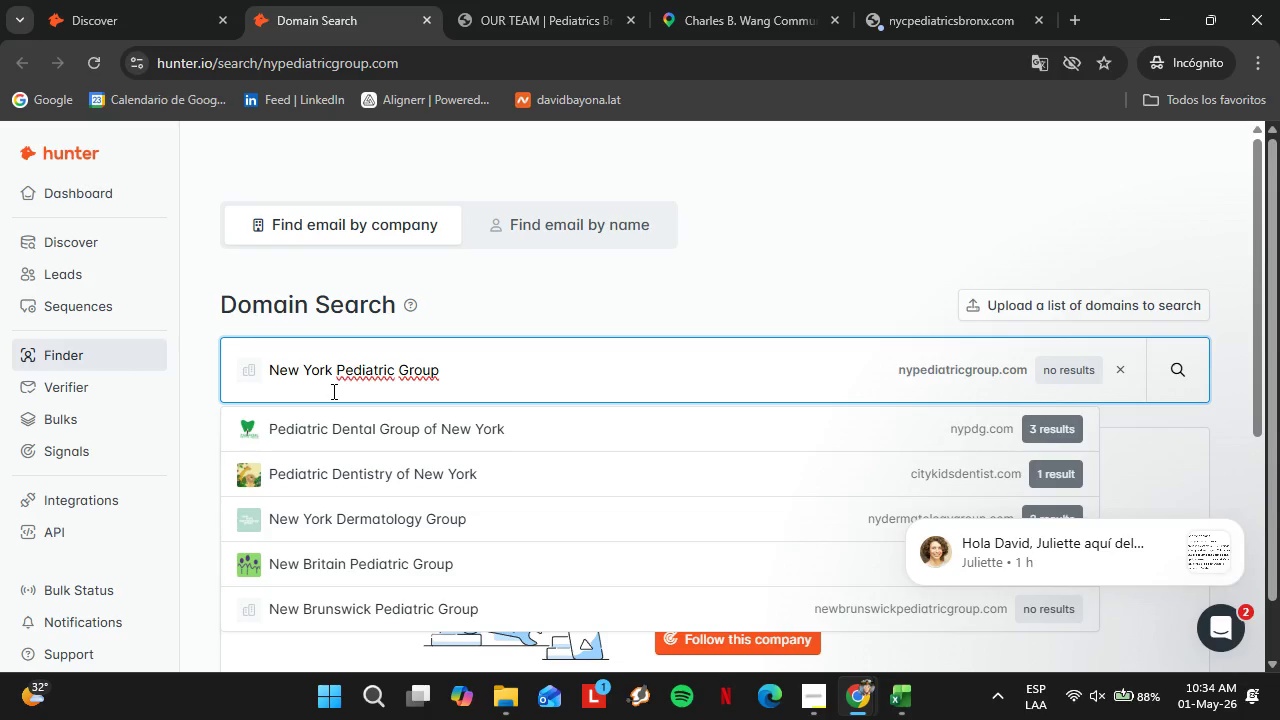 
left_click([333, 375])
 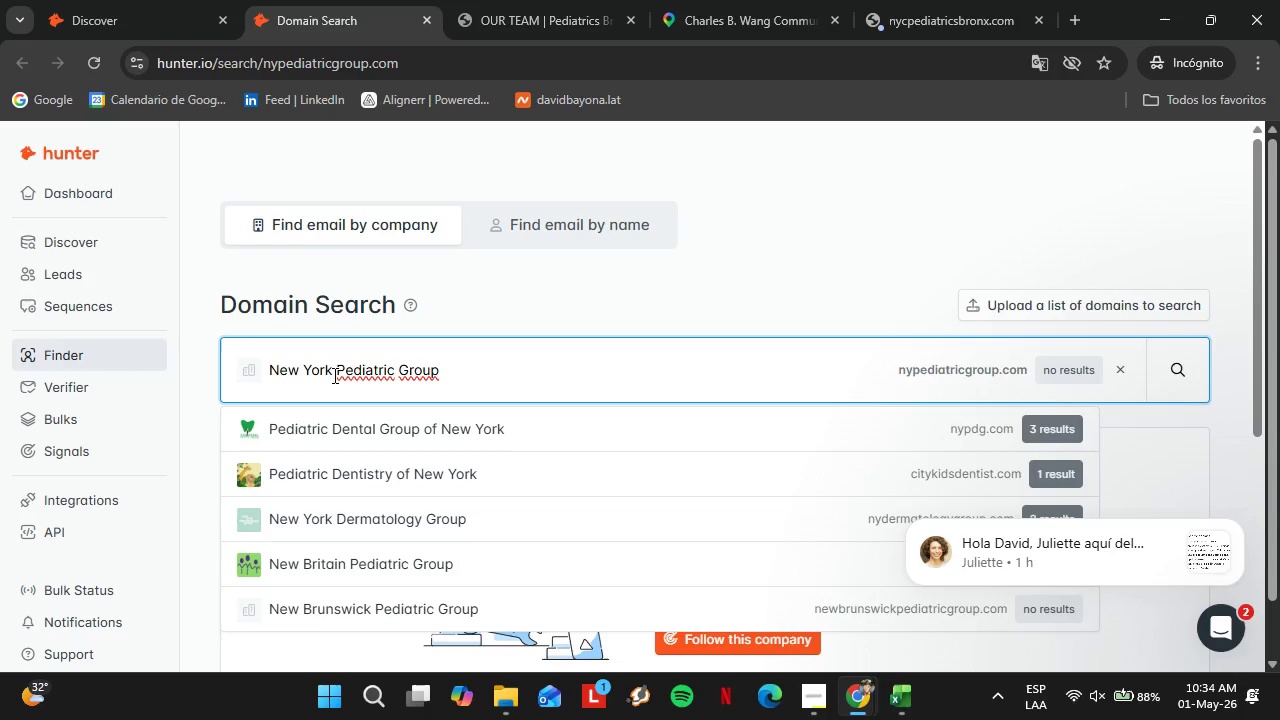 
key(ArrowRight)
 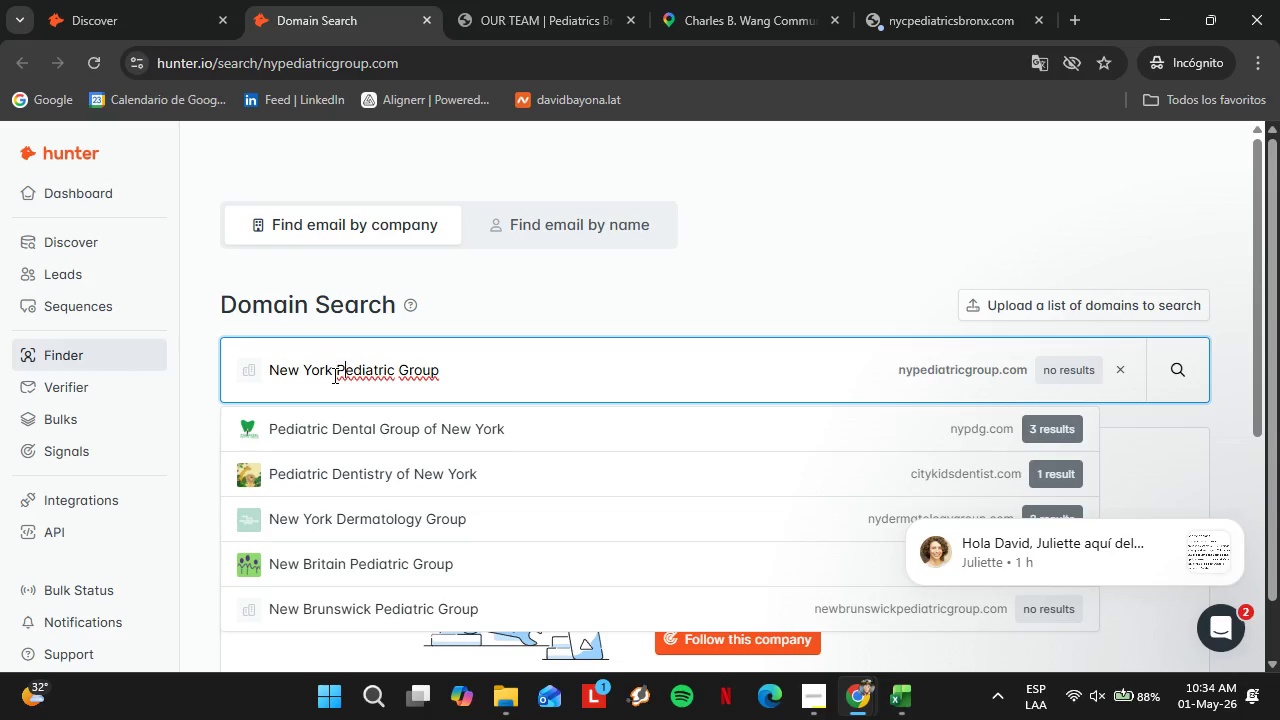 
key(ArrowRight)
 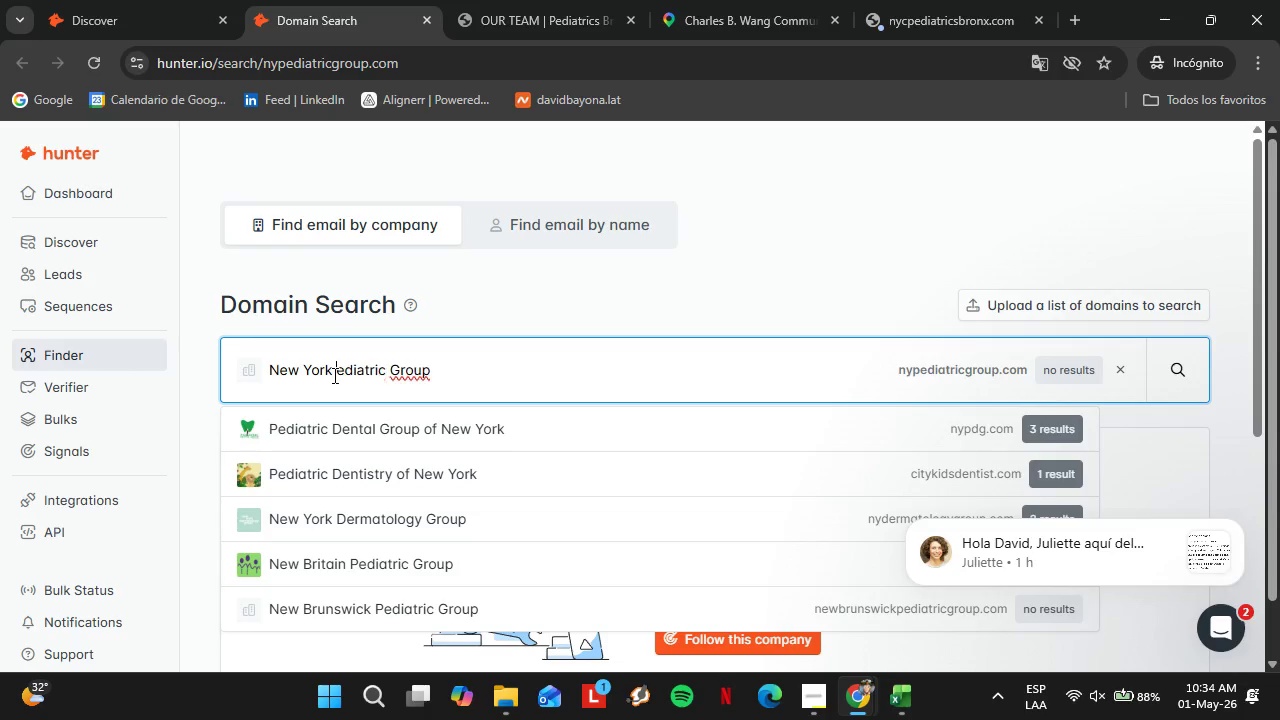 
key(Backspace)
 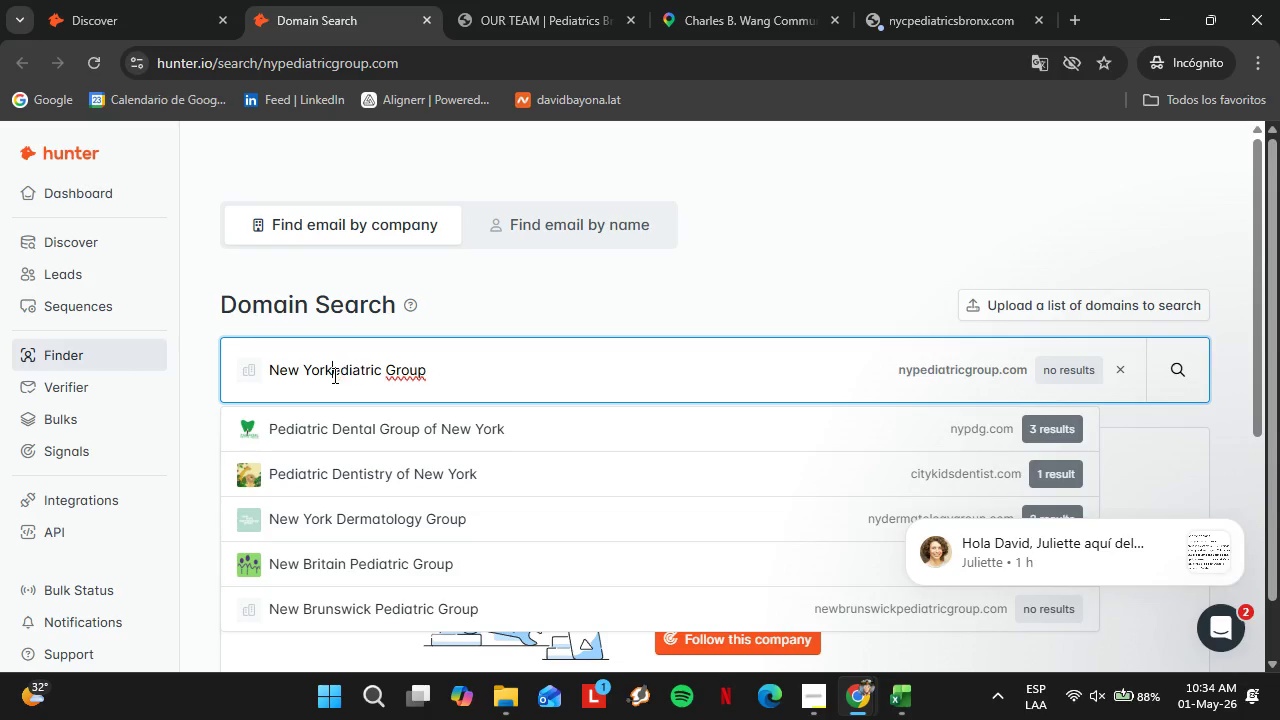 
key(Backspace)
 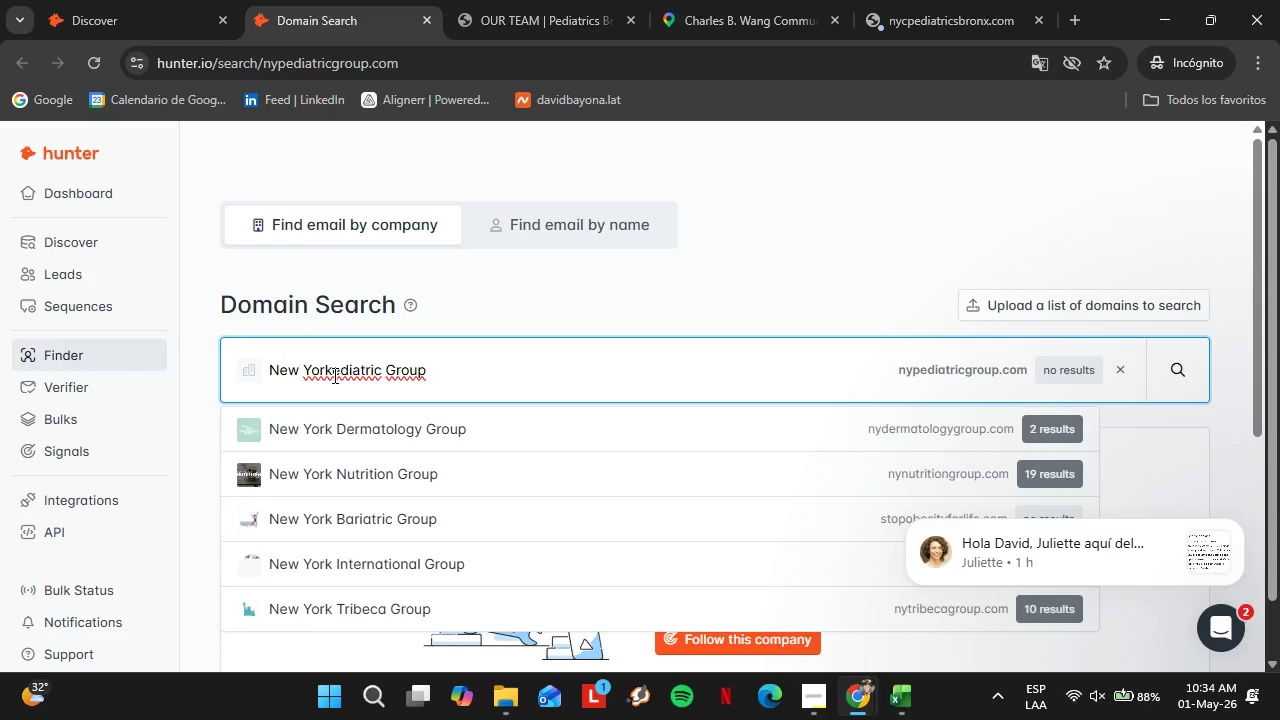 
key(Space)
 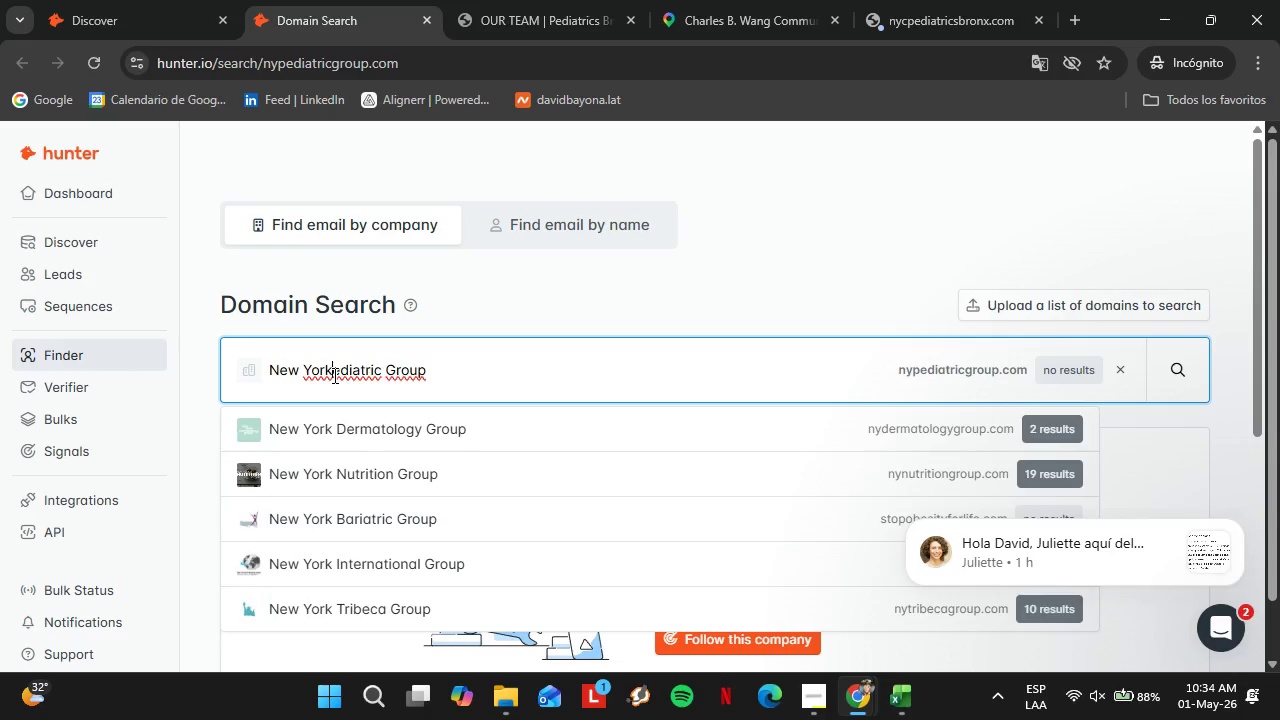 
key(P)
 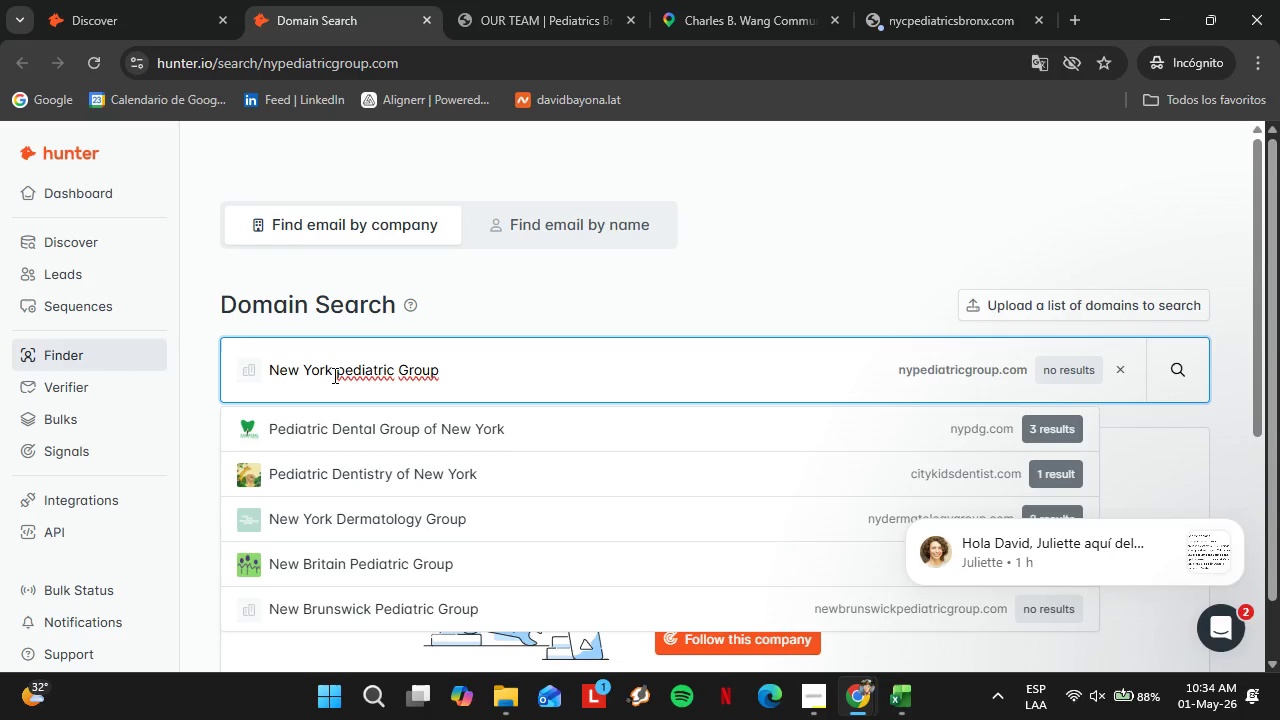 
hold_key(key=Backspace, duration=0.78)
 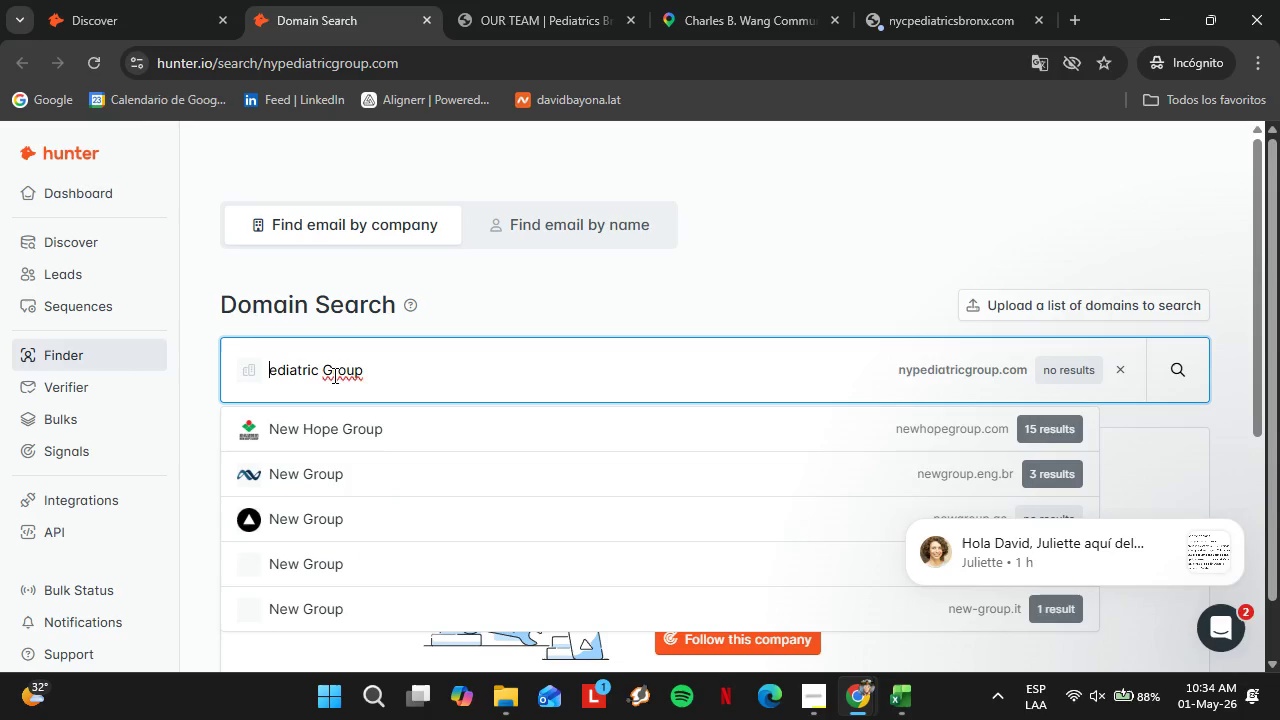 
key(Backspace)
type(nyp)
 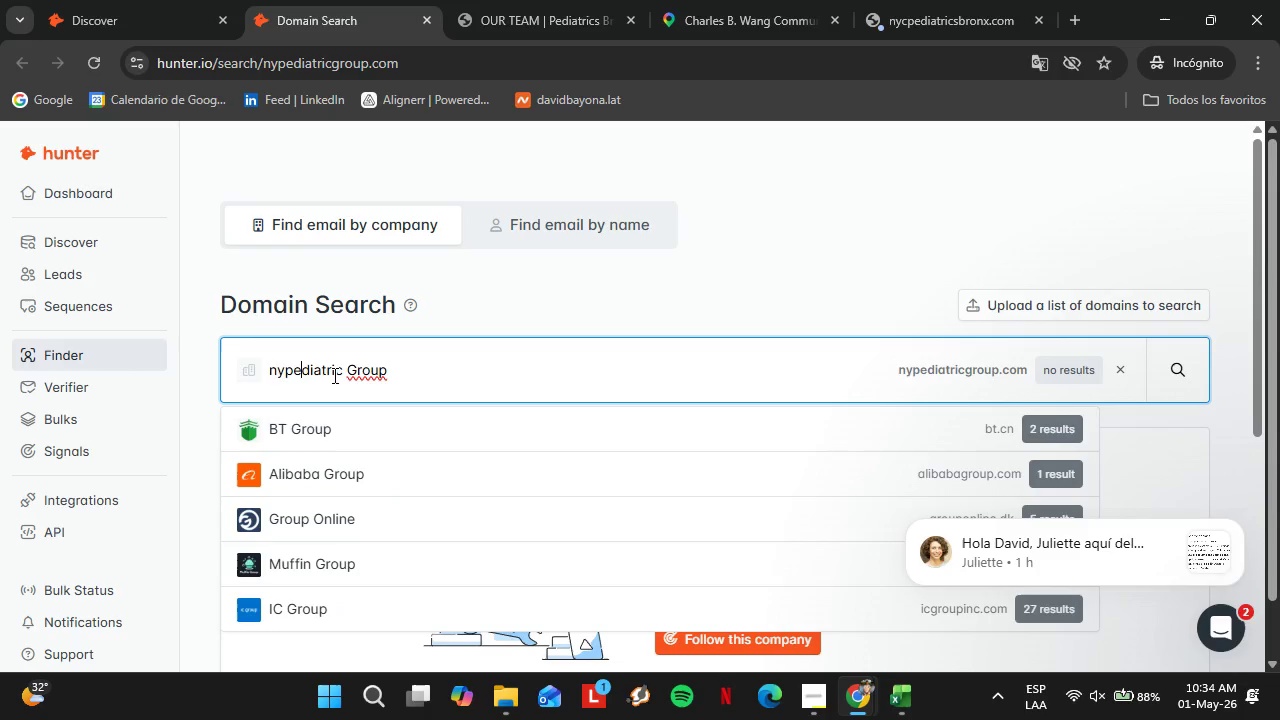 
hold_key(key=ArrowRight, duration=0.64)
 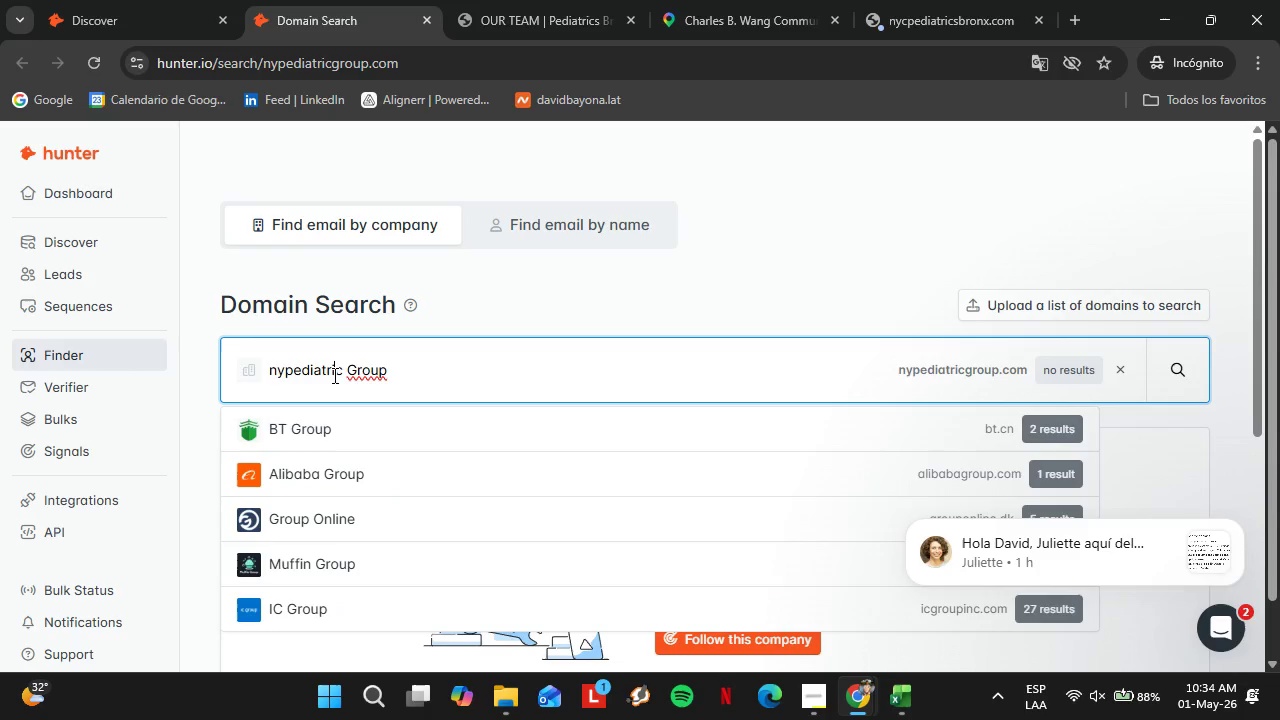 
key(ArrowRight)
 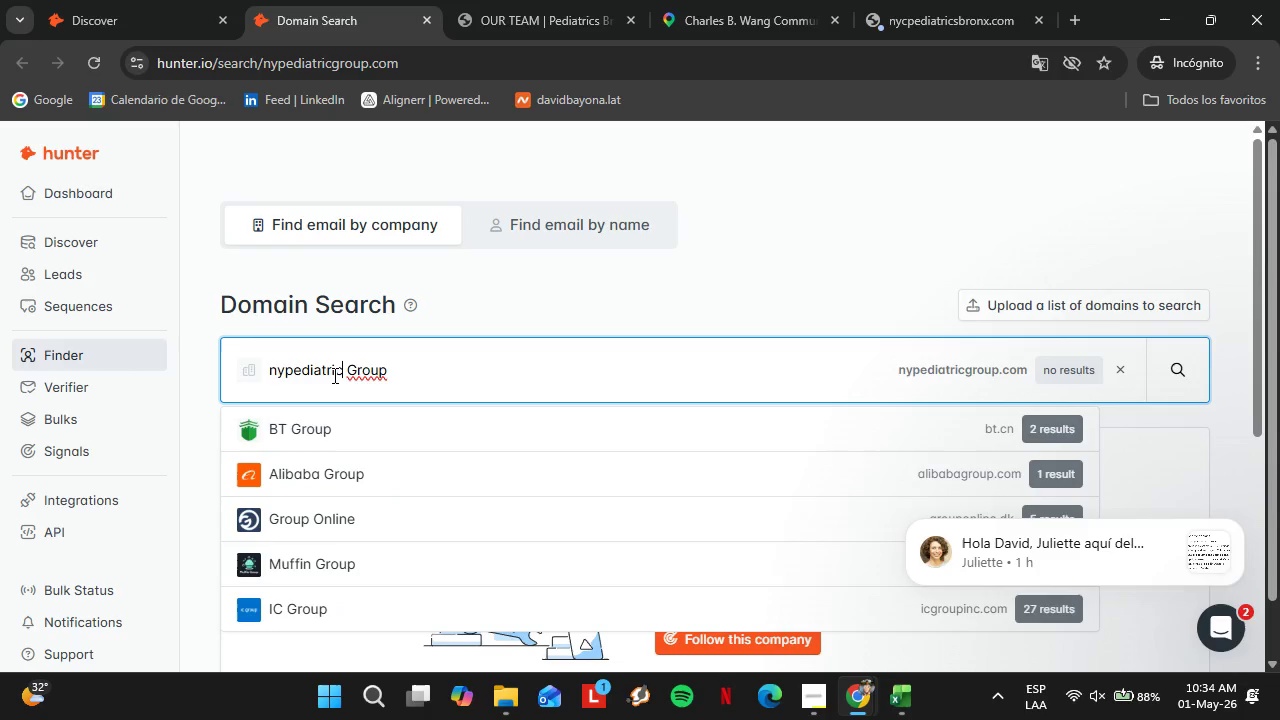 
key(ArrowRight)
 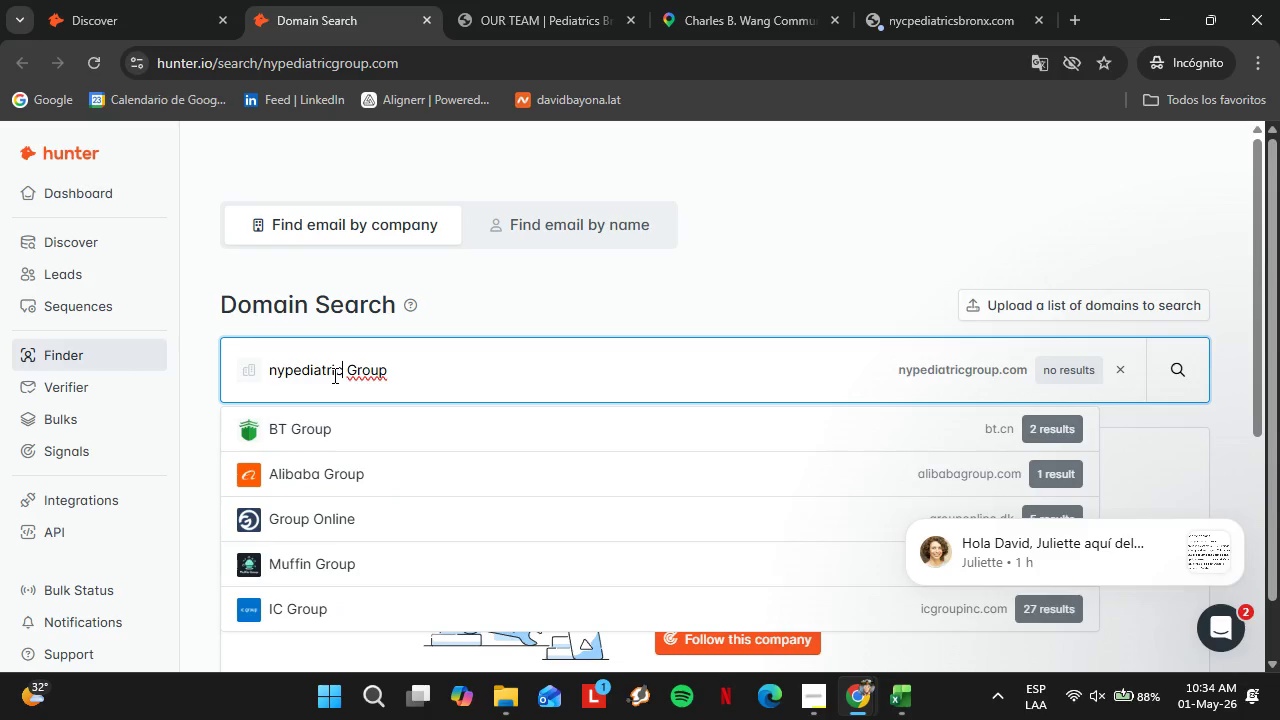 
key(ArrowRight)
 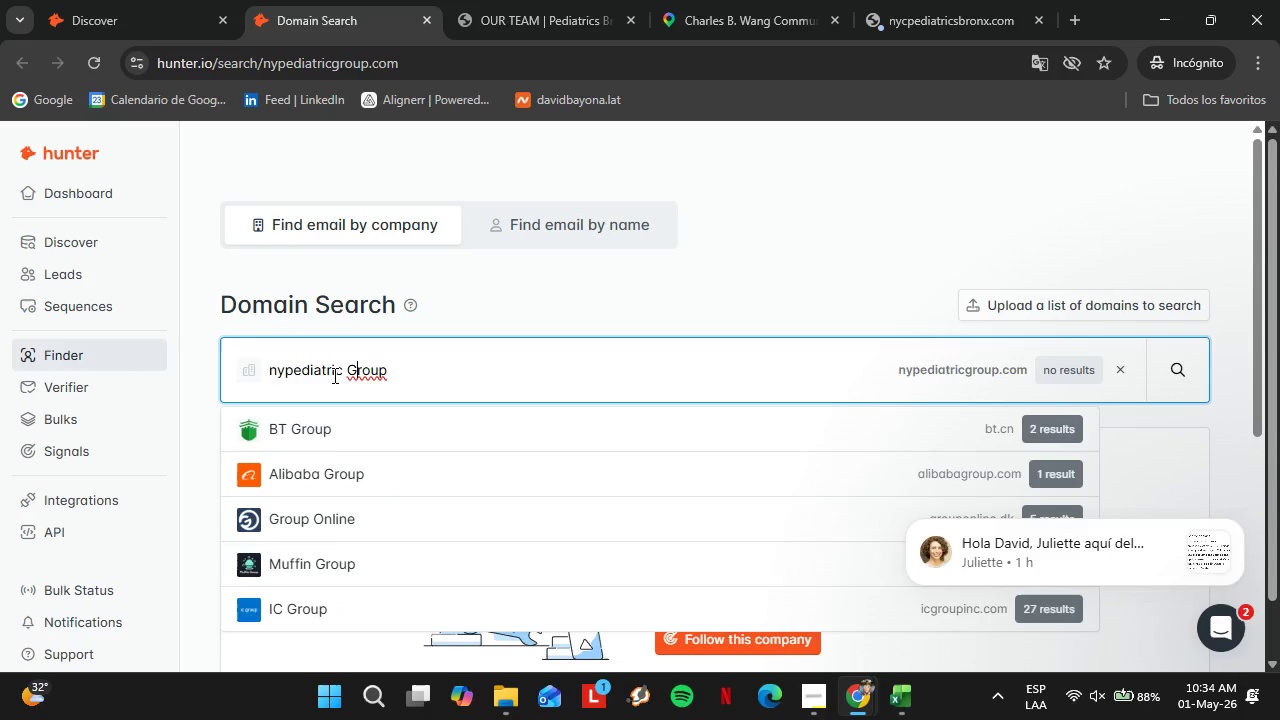 
key(ArrowRight)
 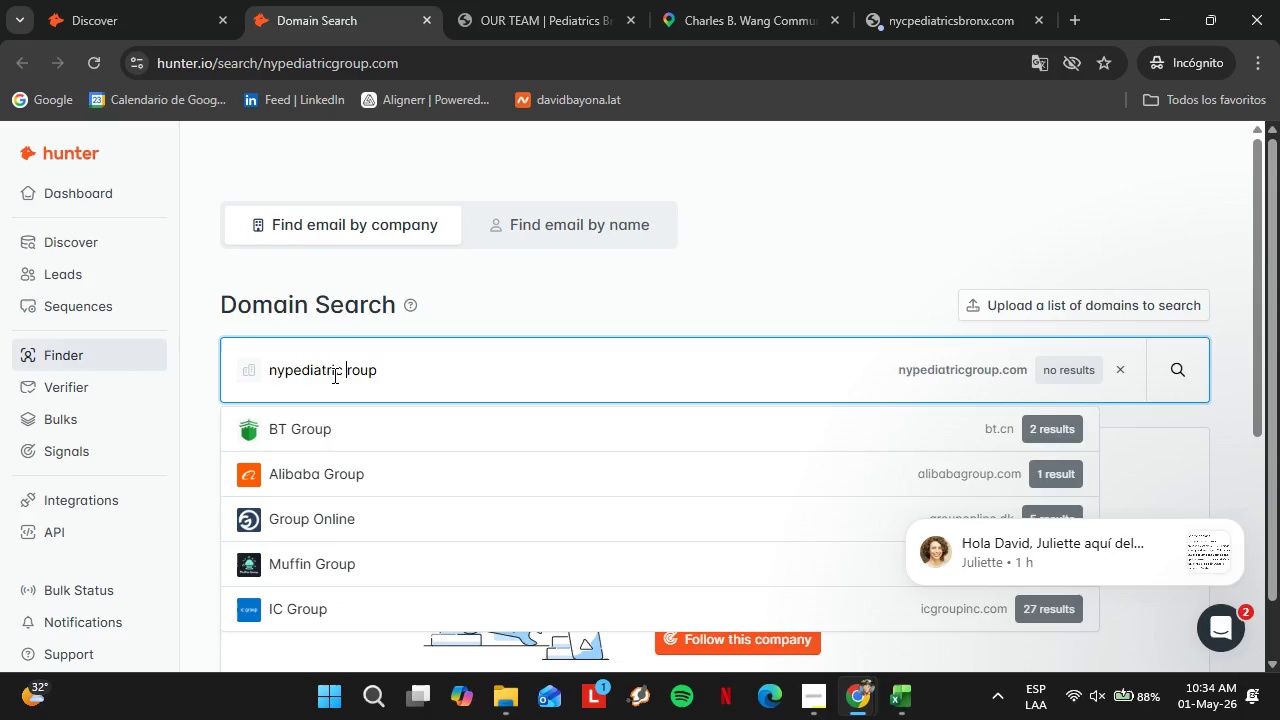 
key(Backspace)
key(Backspace)
type(g.com)
 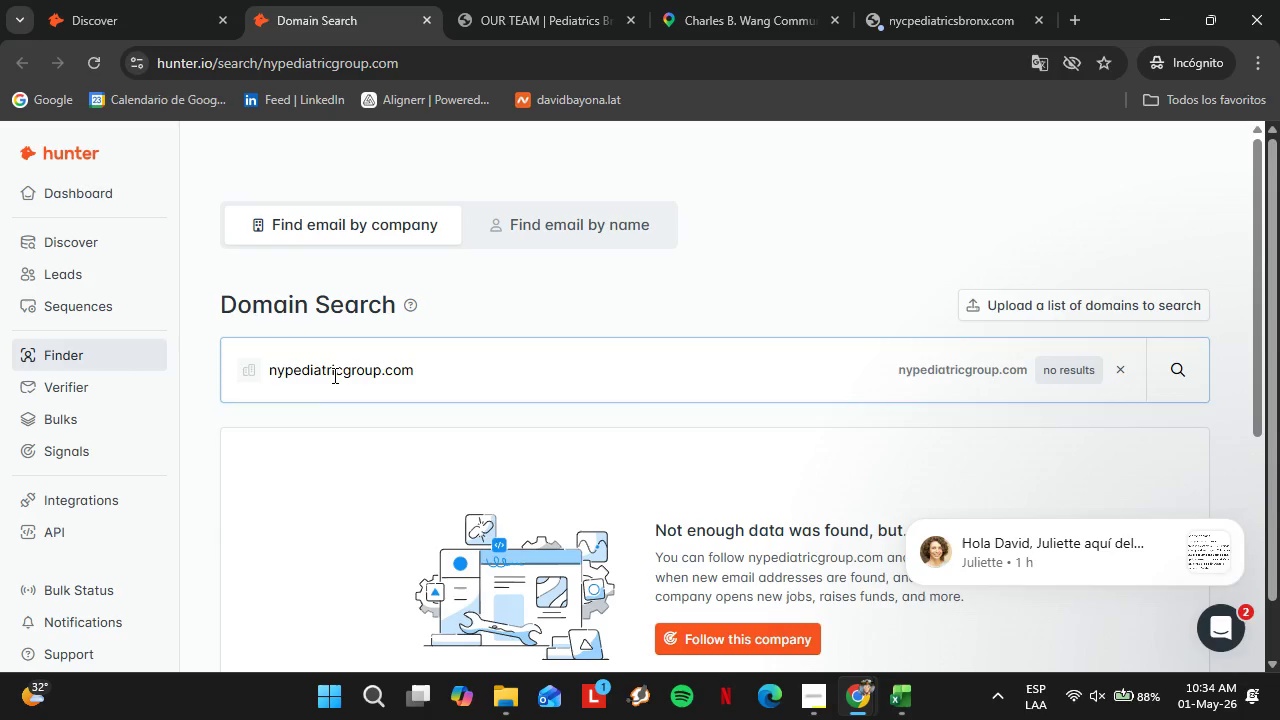 
hold_key(key=ArrowRight, duration=0.62)
 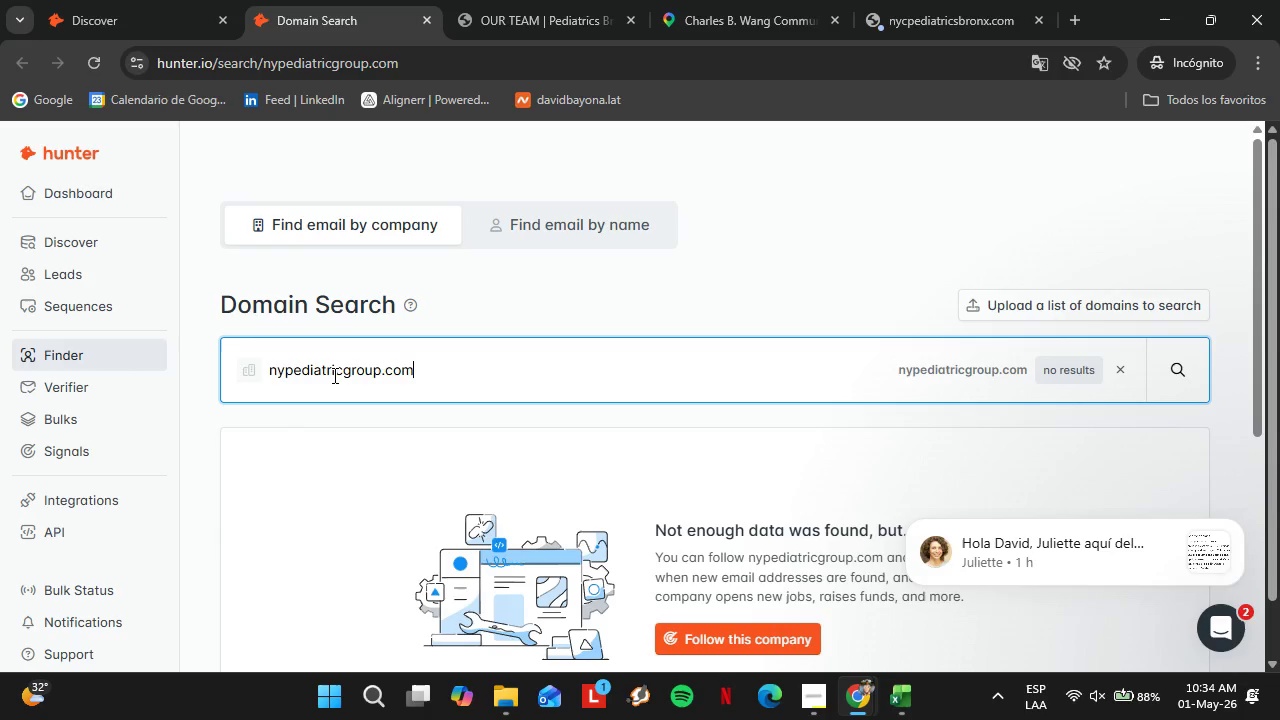 
key(Enter)
 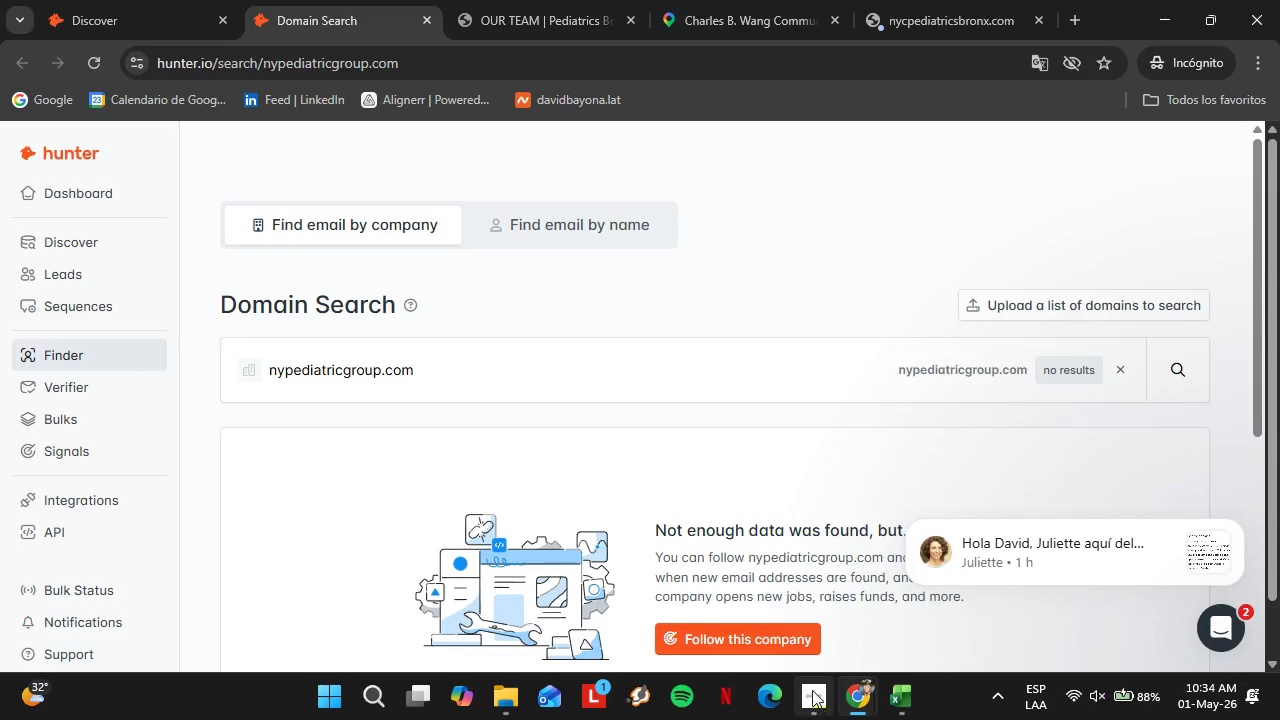 
mouse_move([134, 24])
 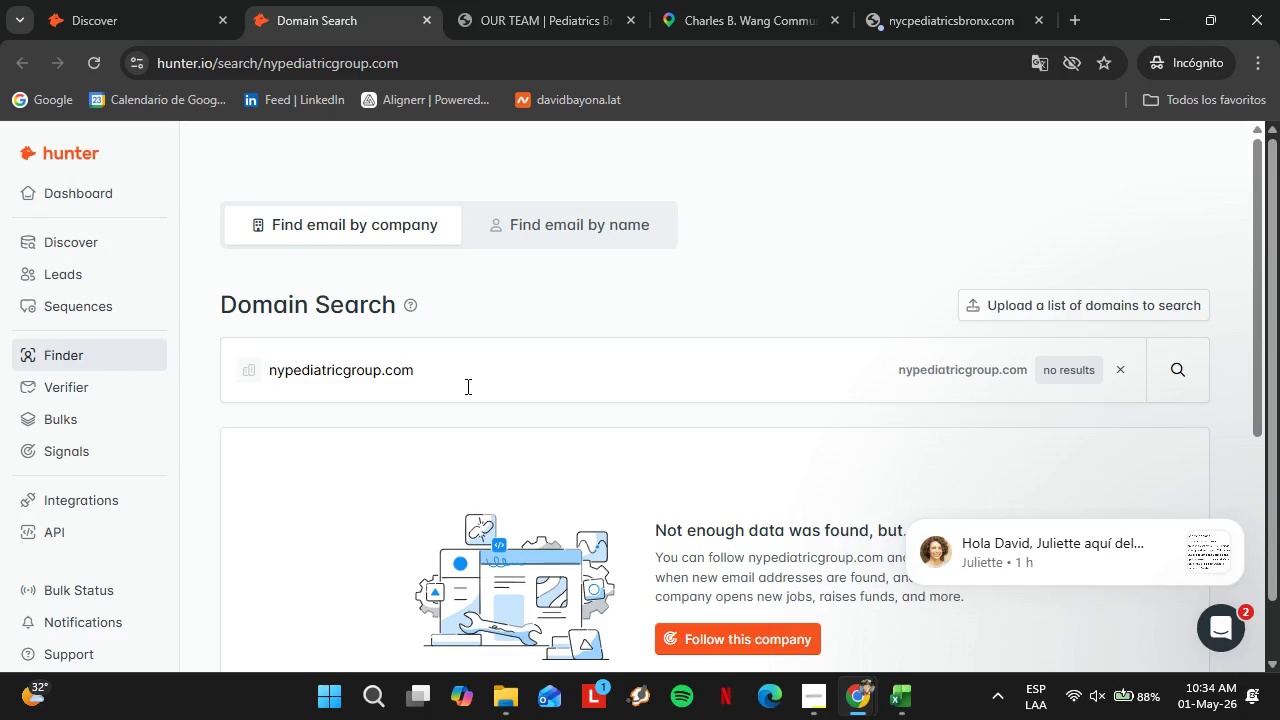 
left_click_drag(start_coordinate=[466, 386], to_coordinate=[242, 392])
 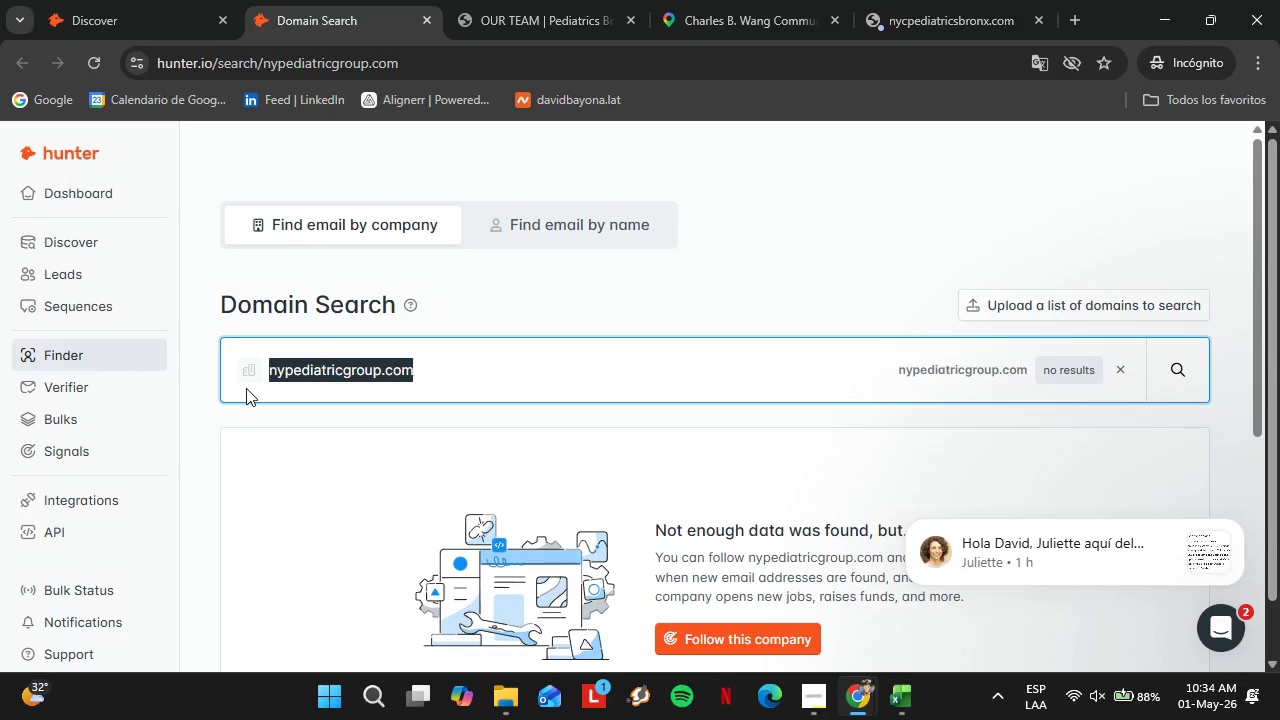 
type(hobpo)
key(Backspace)
key(Backspace)
type(okenpediatrics.com)
 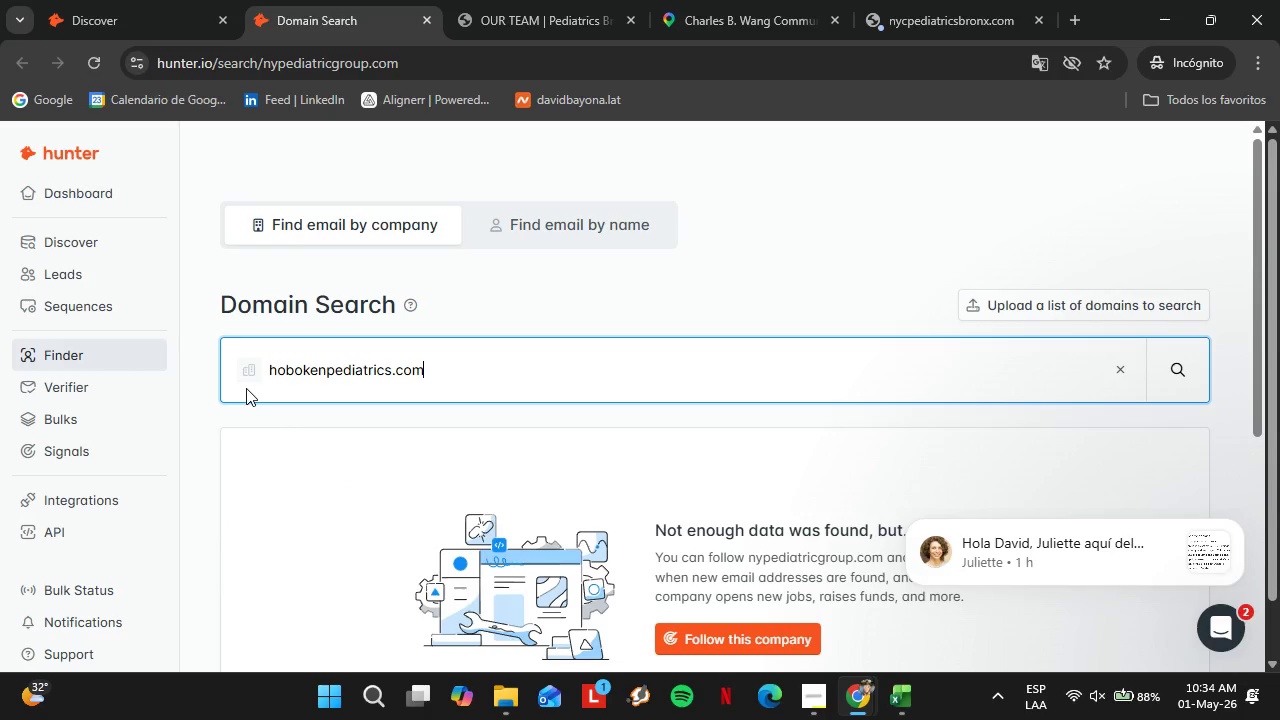 
key(Enter)
 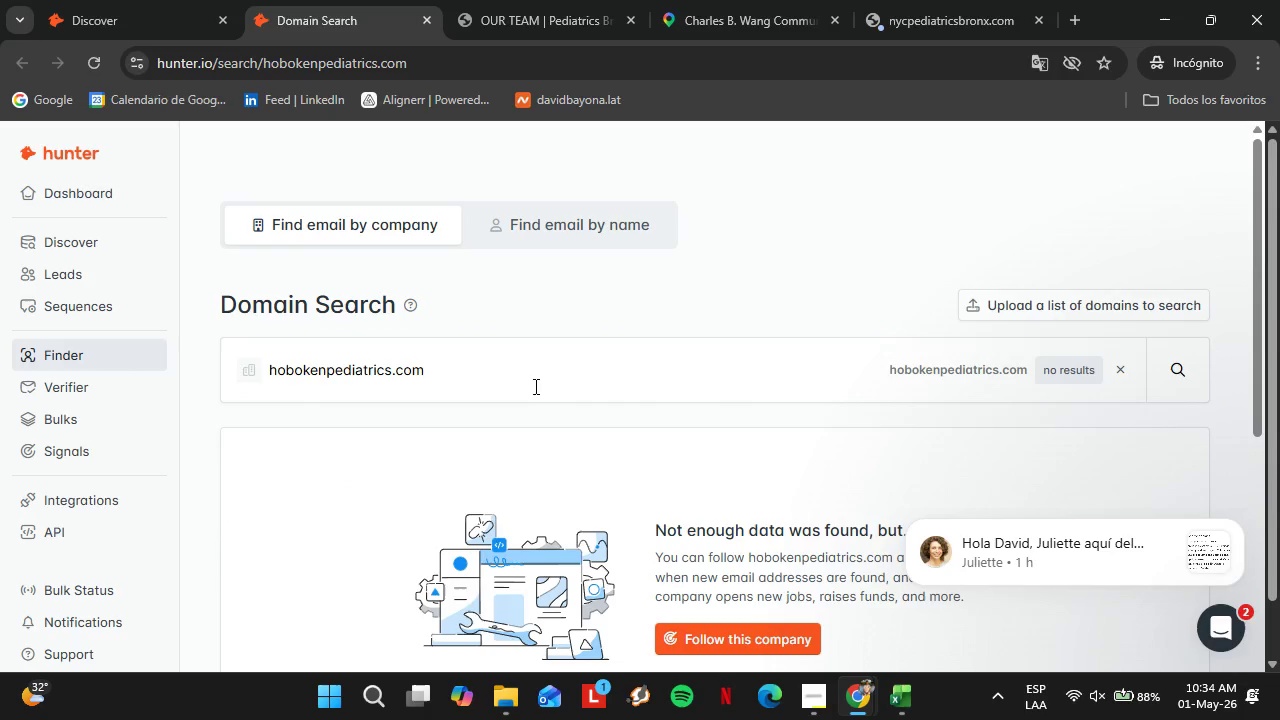 
left_click_drag(start_coordinate=[470, 379], to_coordinate=[206, 368])
 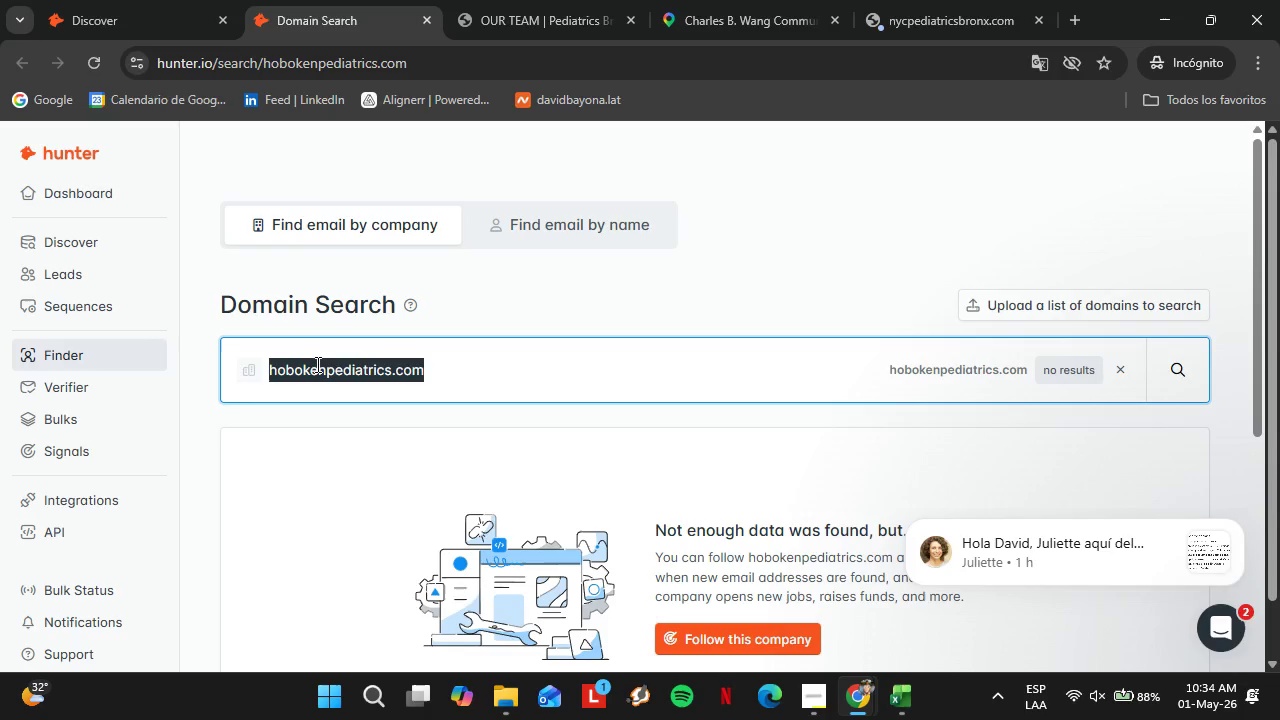 
type(princer)
key(Backspace)
type(tonpediatrics)
 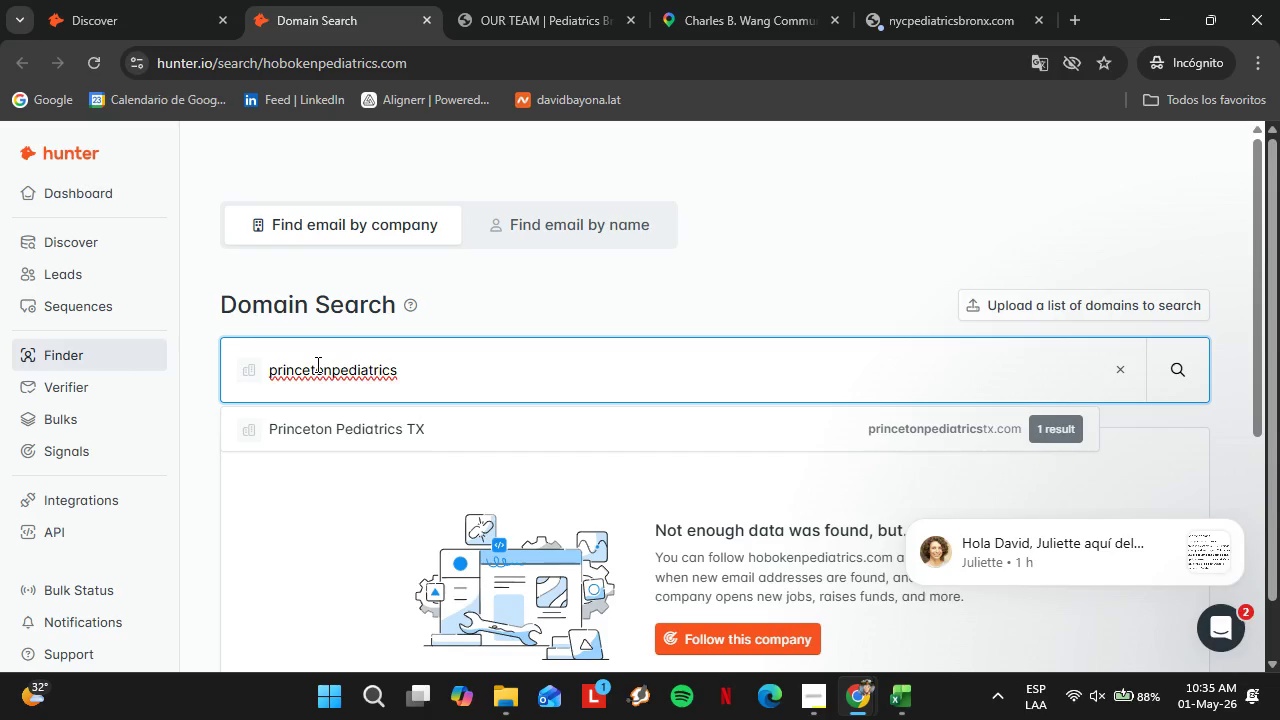 
left_click([367, 408])
 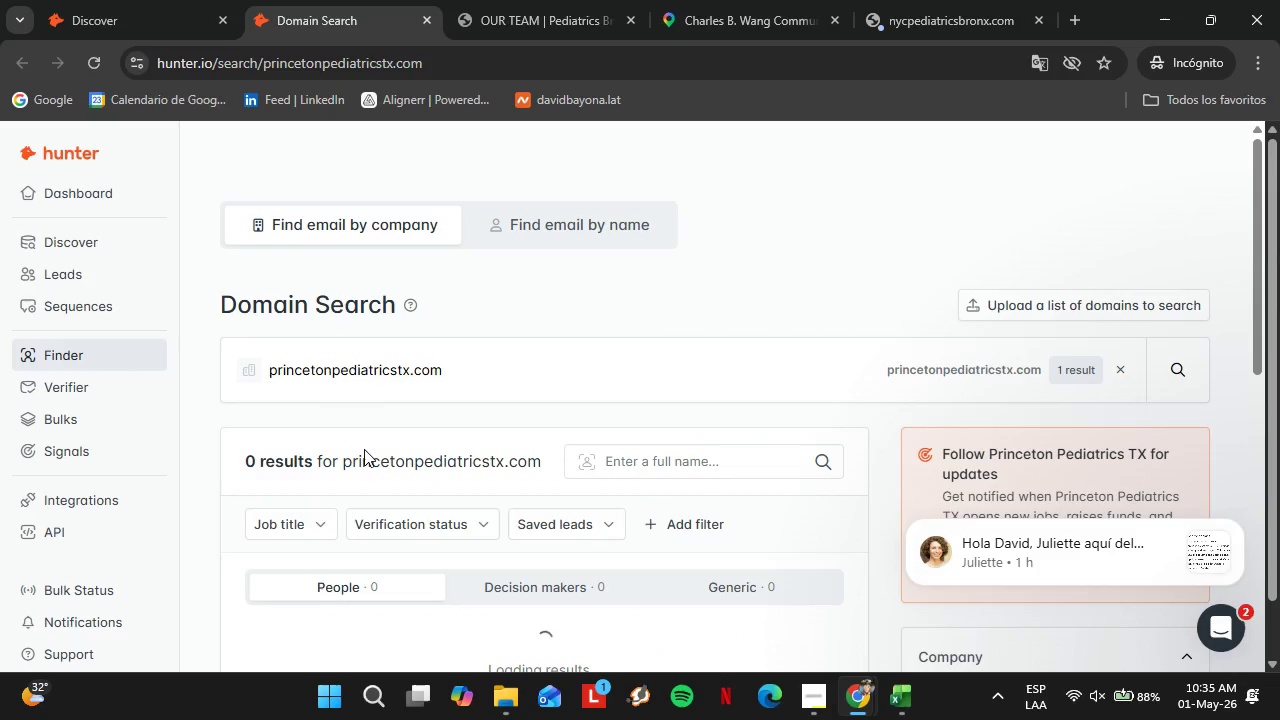 
scroll: coordinate [390, 441], scroll_direction: down, amount: 3.0
 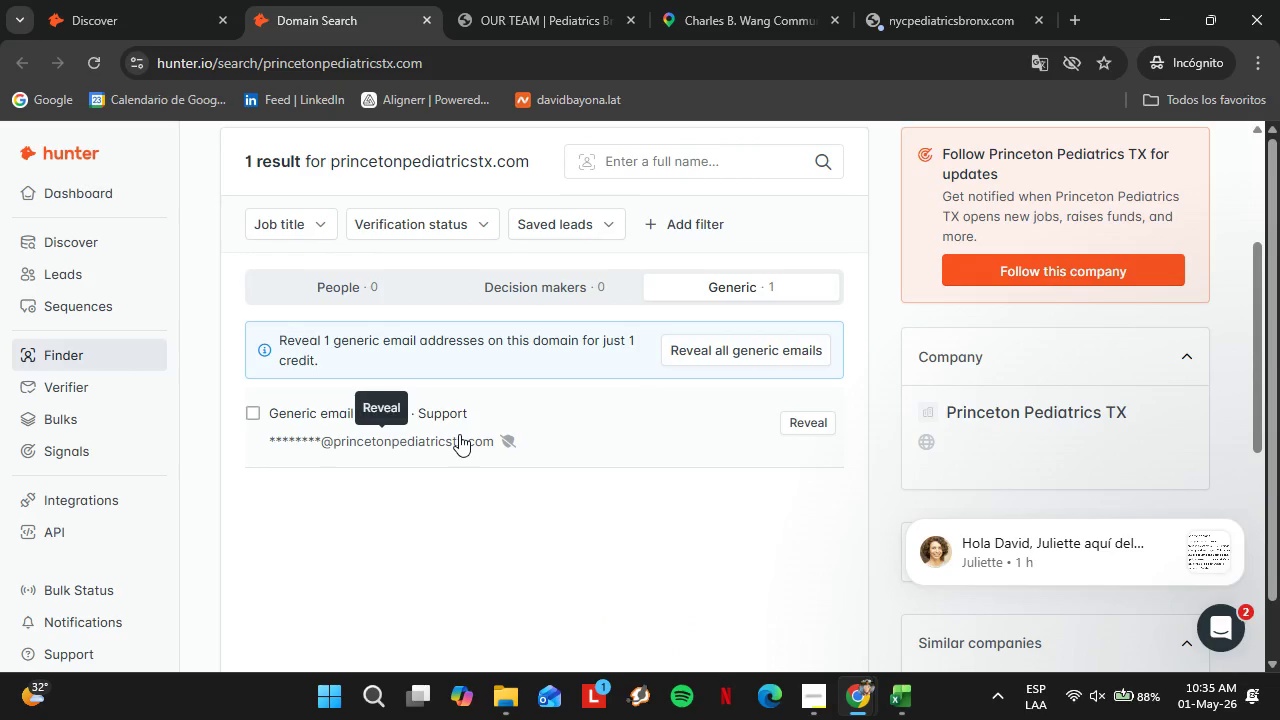 
scroll: coordinate [459, 434], scroll_direction: up, amount: 3.0
 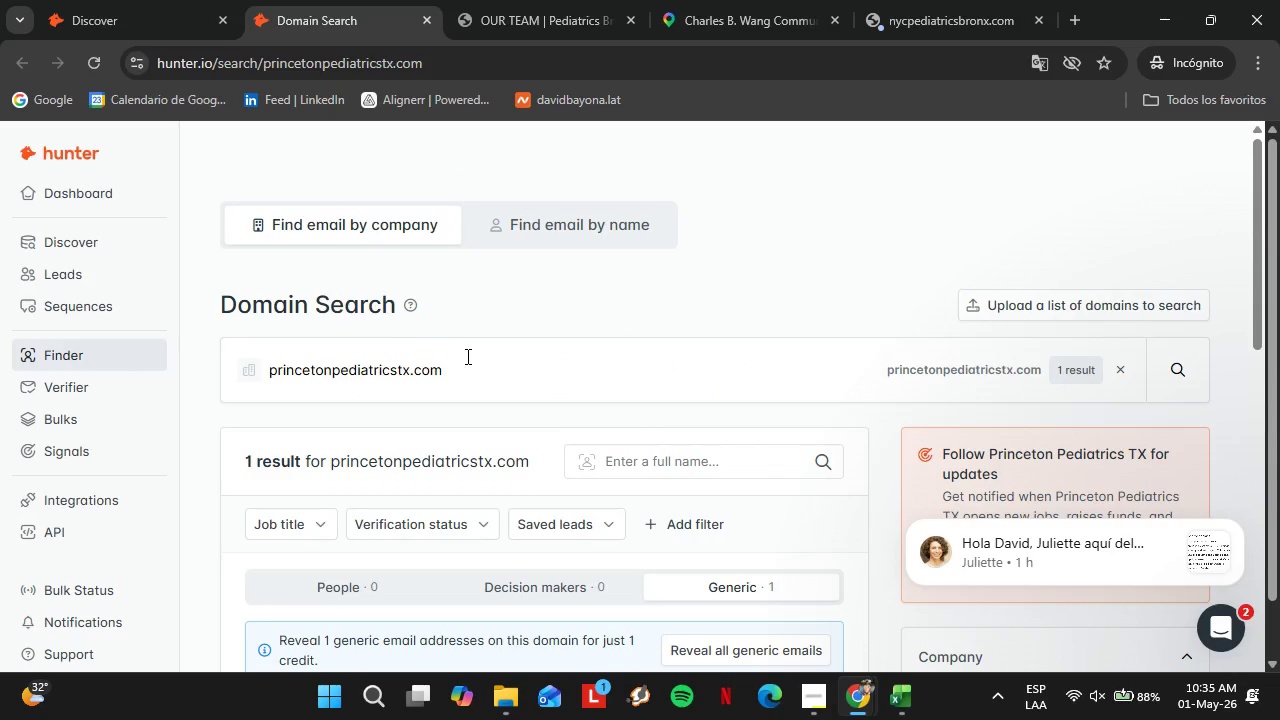 
left_click_drag(start_coordinate=[470, 356], to_coordinate=[256, 374])
 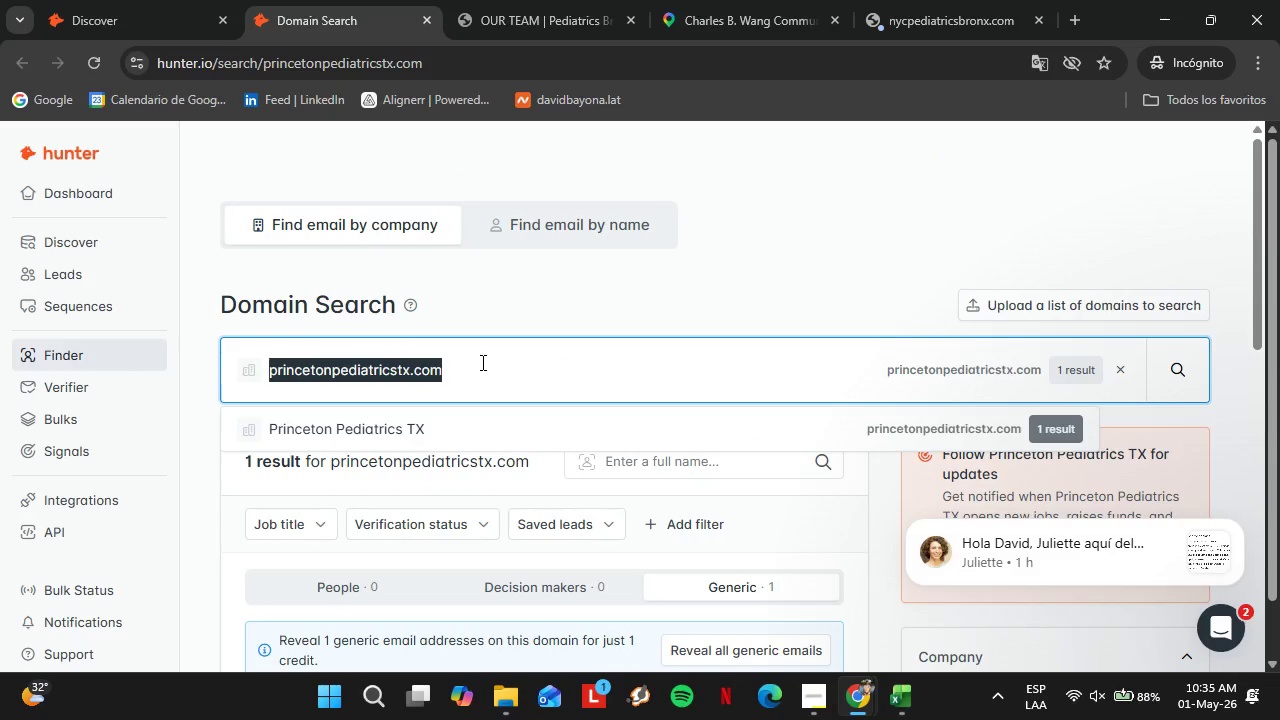 
type(bergenpediatr)
 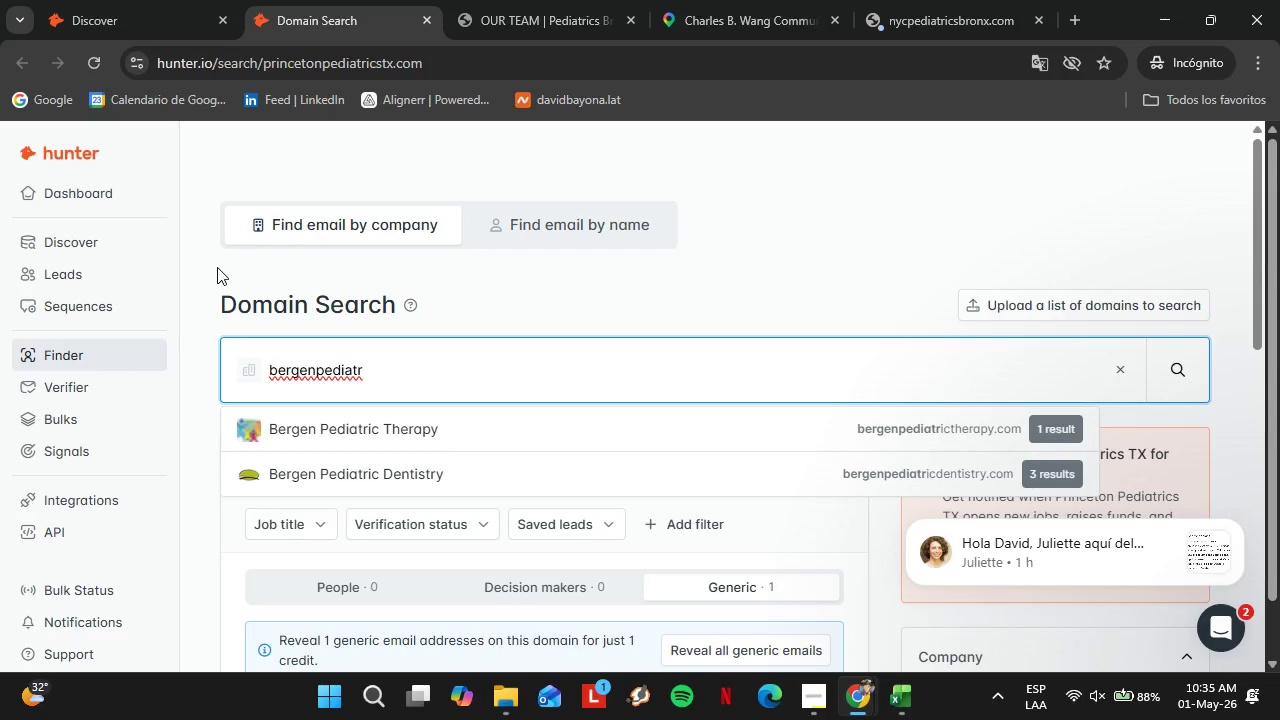 
left_click([366, 436])
 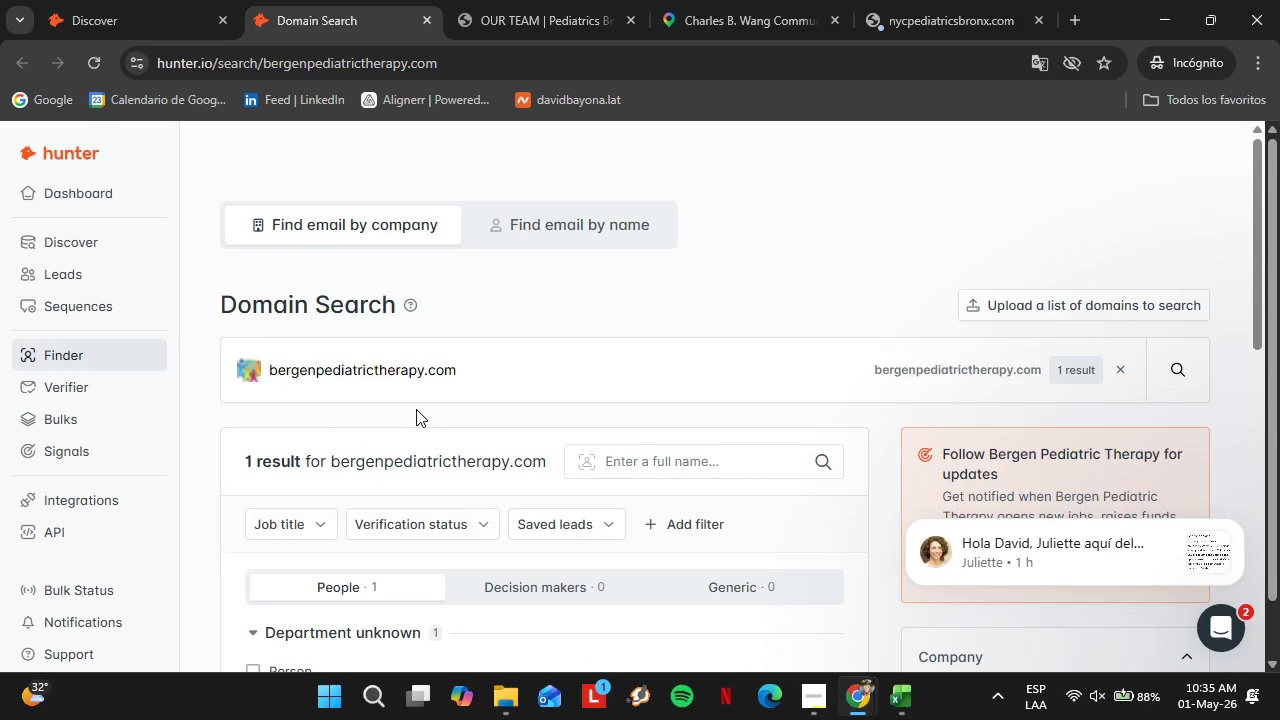 
scroll: coordinate [416, 409], scroll_direction: down, amount: 1.0
 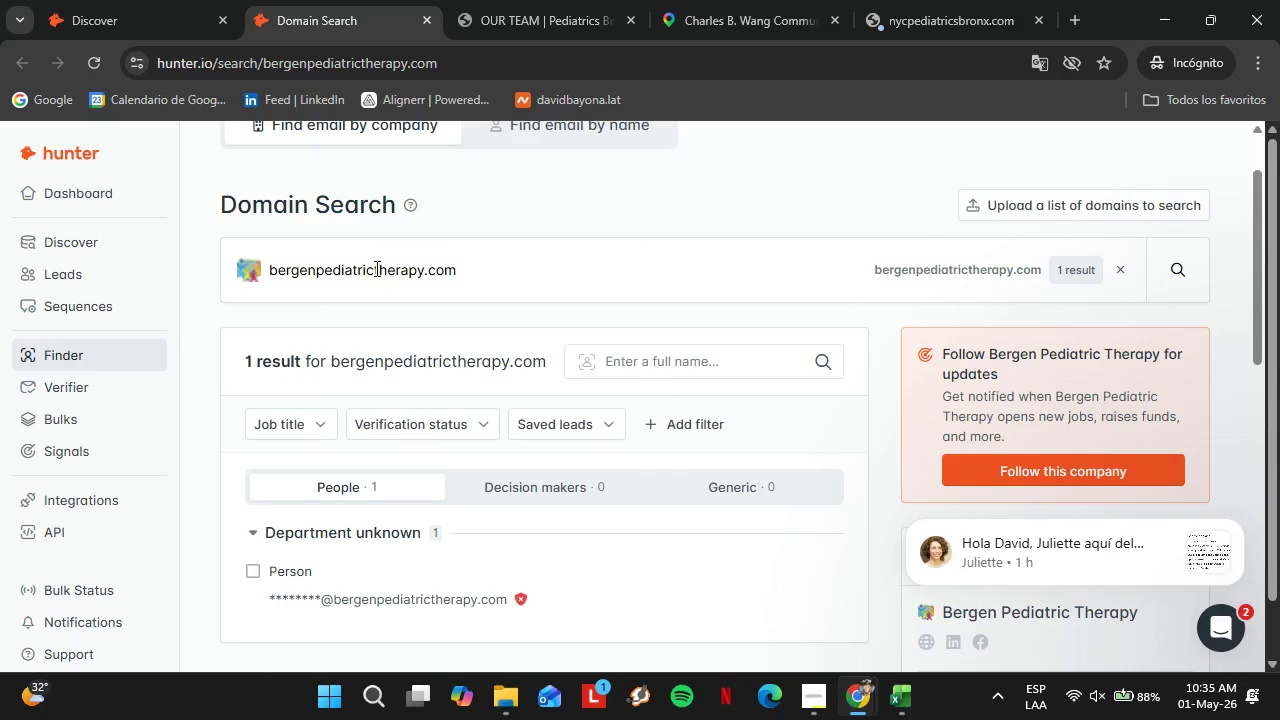 
left_click_drag(start_coordinate=[374, 268], to_coordinate=[425, 266])
 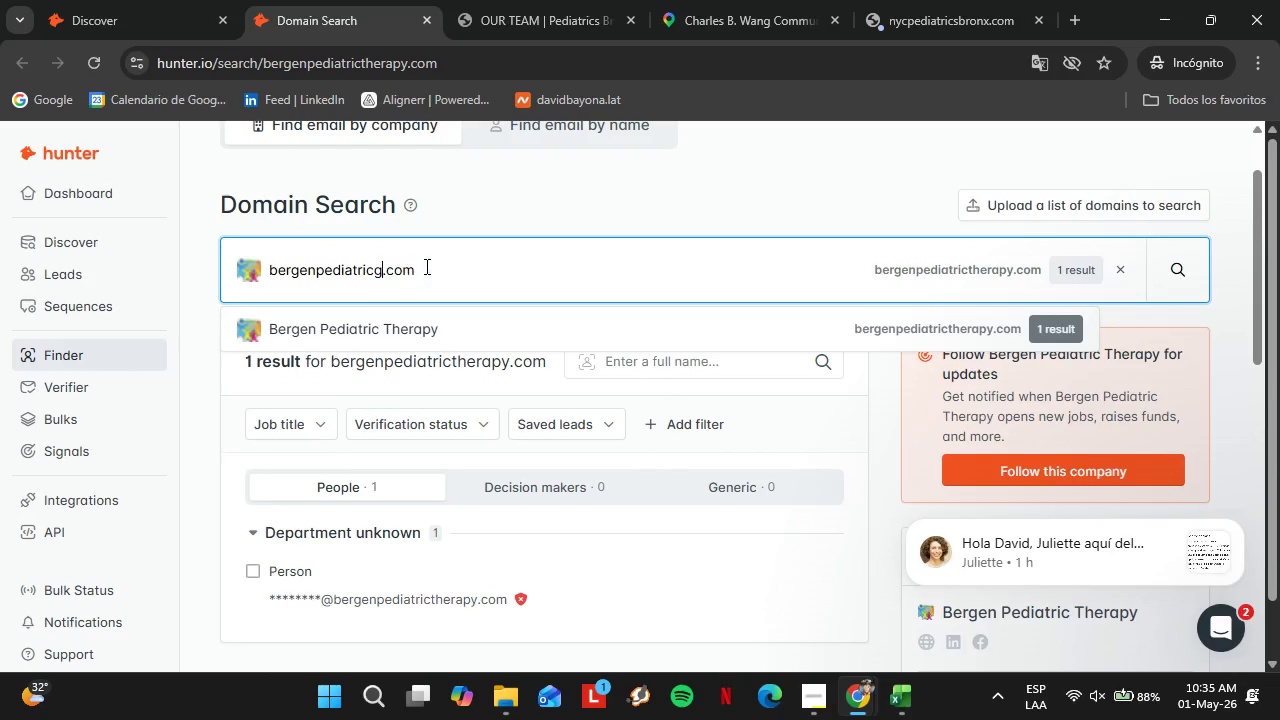 
type(group)
 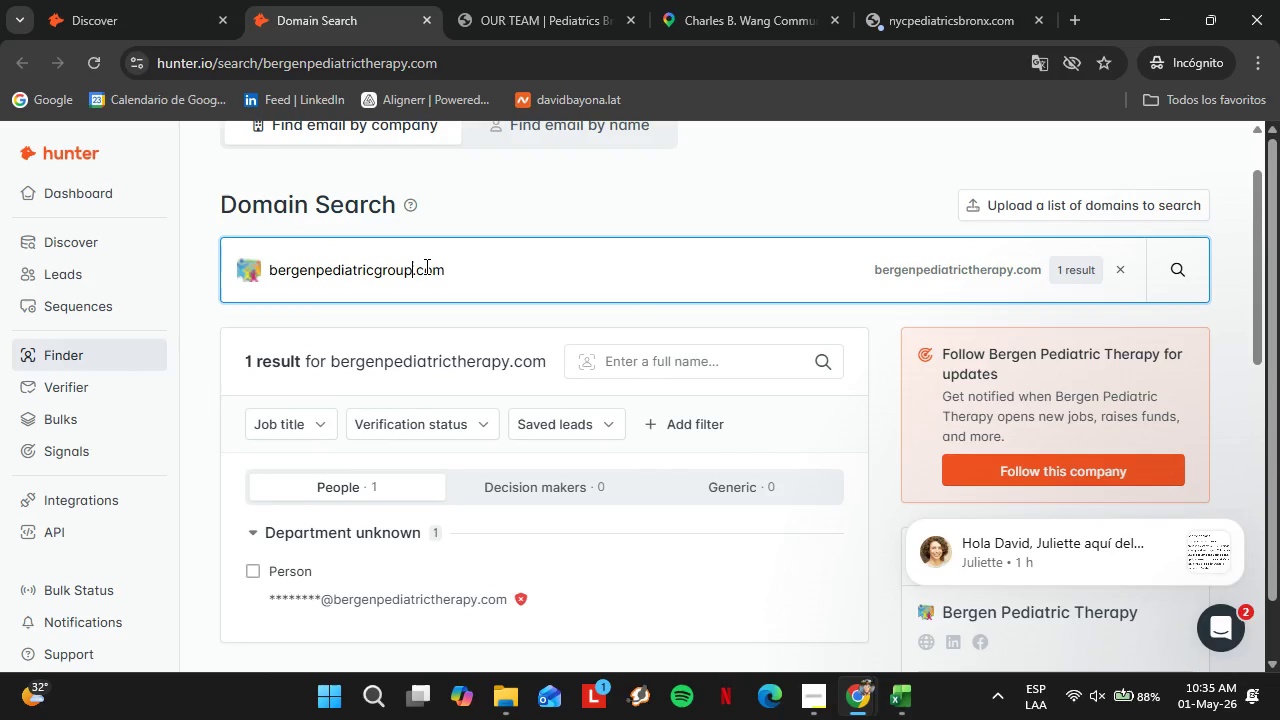 
key(Enter)
 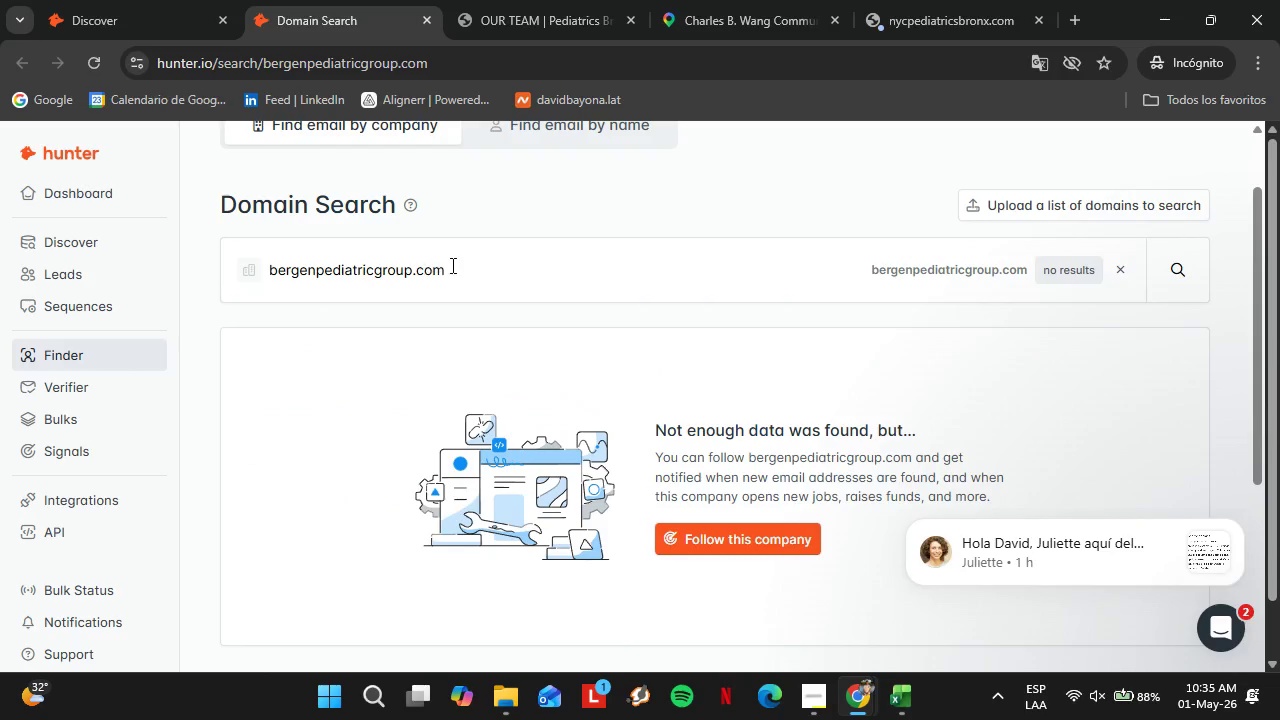 
left_click_drag(start_coordinate=[480, 260], to_coordinate=[250, 275])
 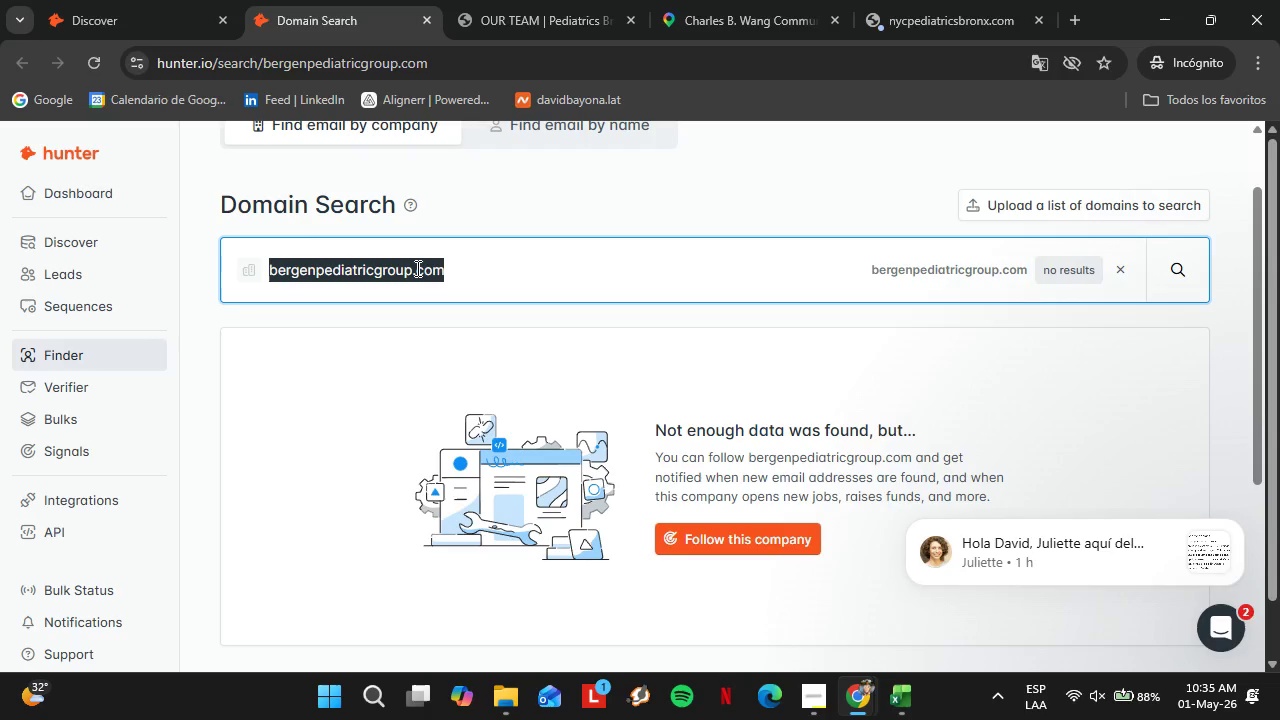 
type(montclair)
 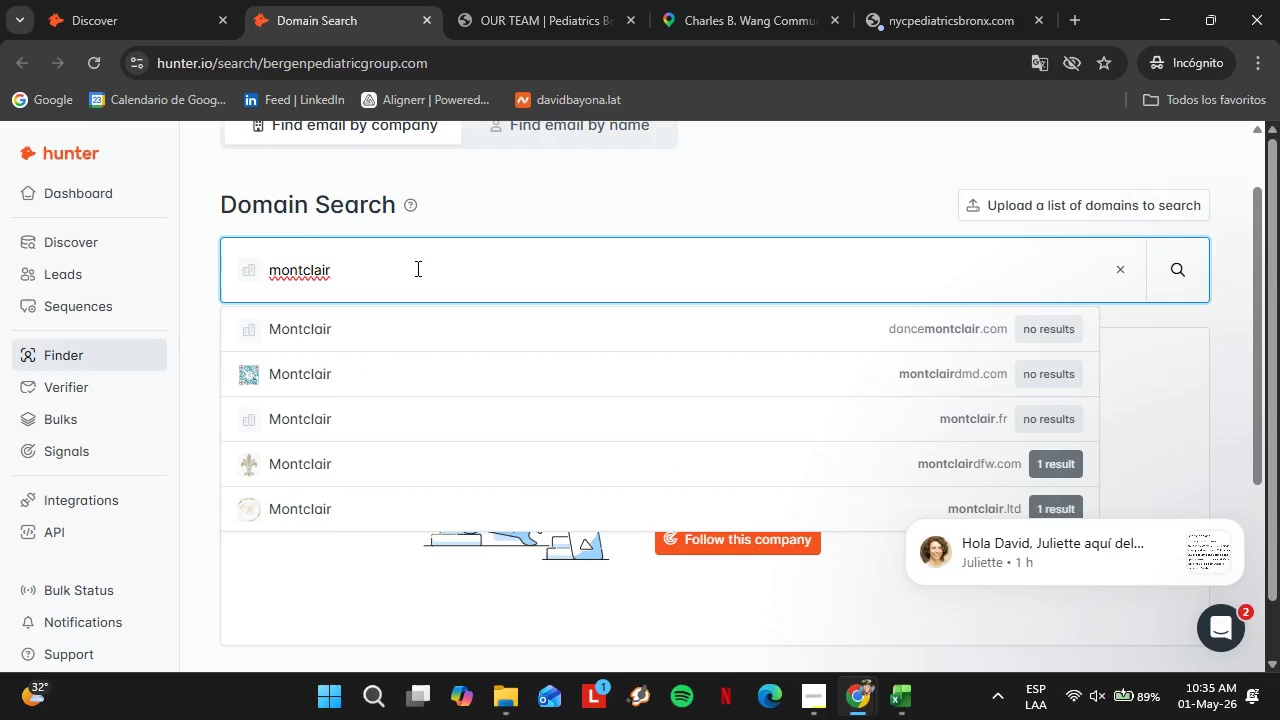 
type(pediatrics.com)
 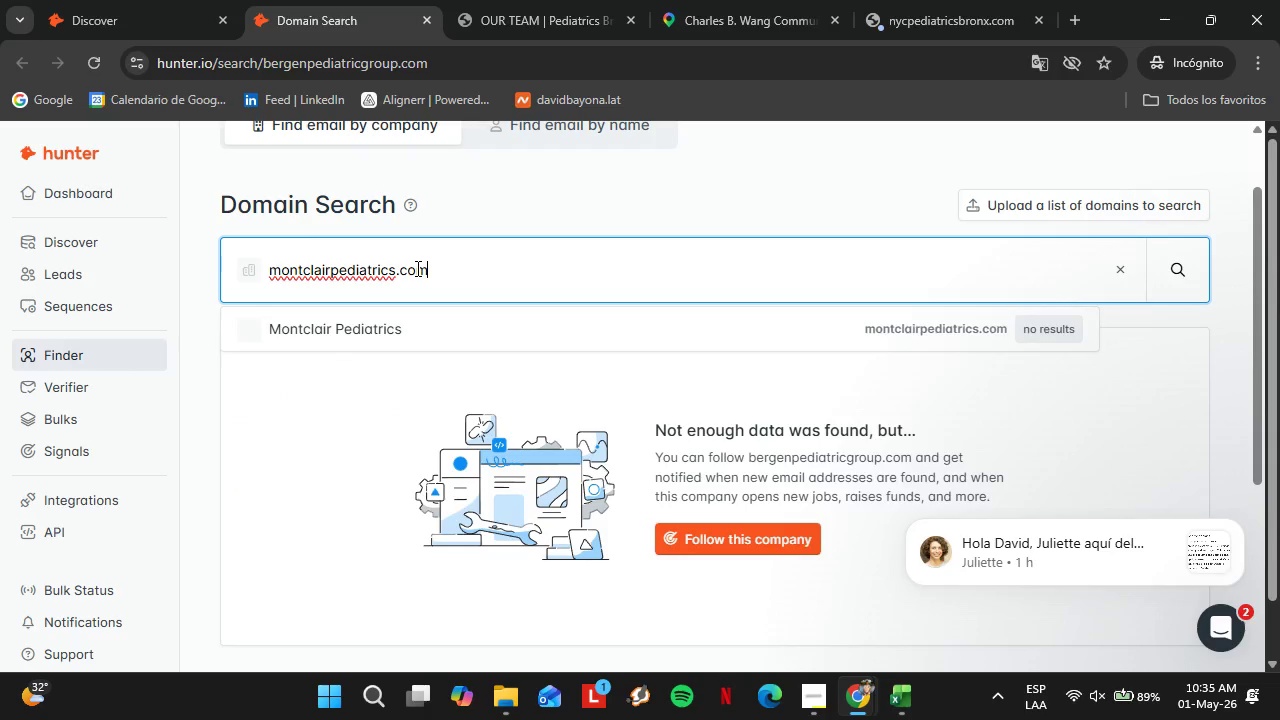 
key(Enter)
 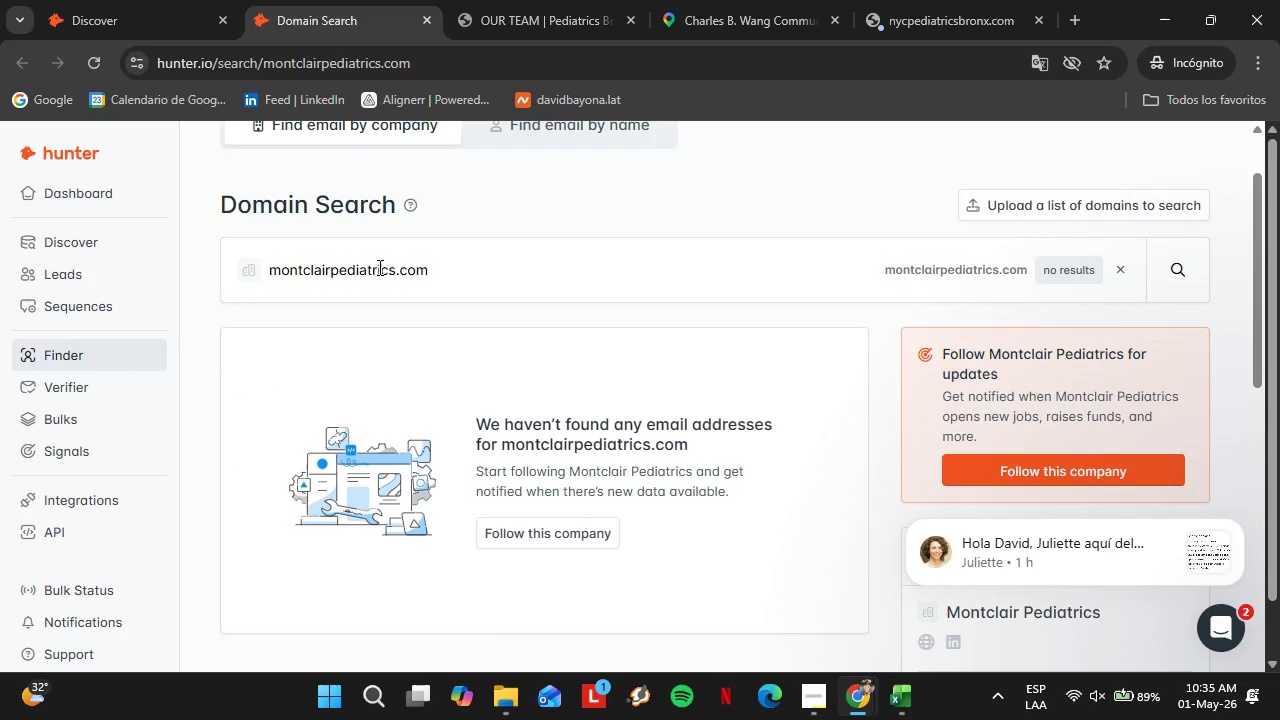 
double_click([398, 278])
 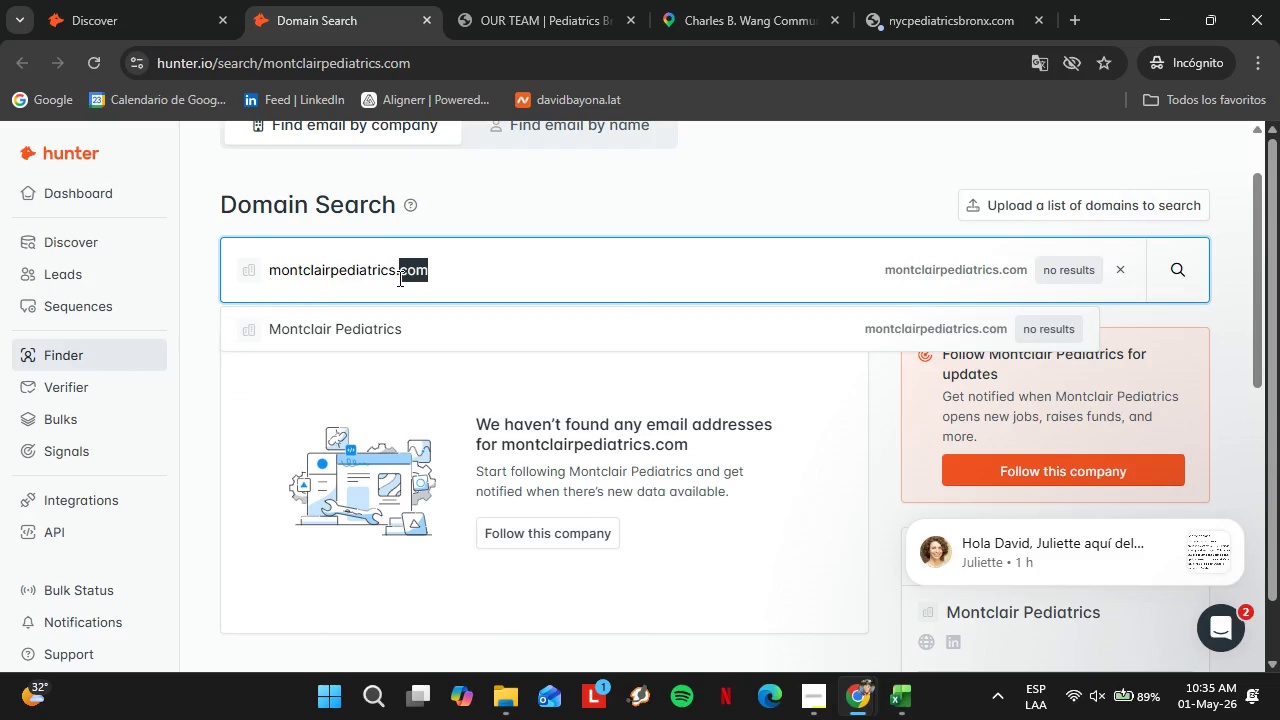 
triple_click([398, 278])
 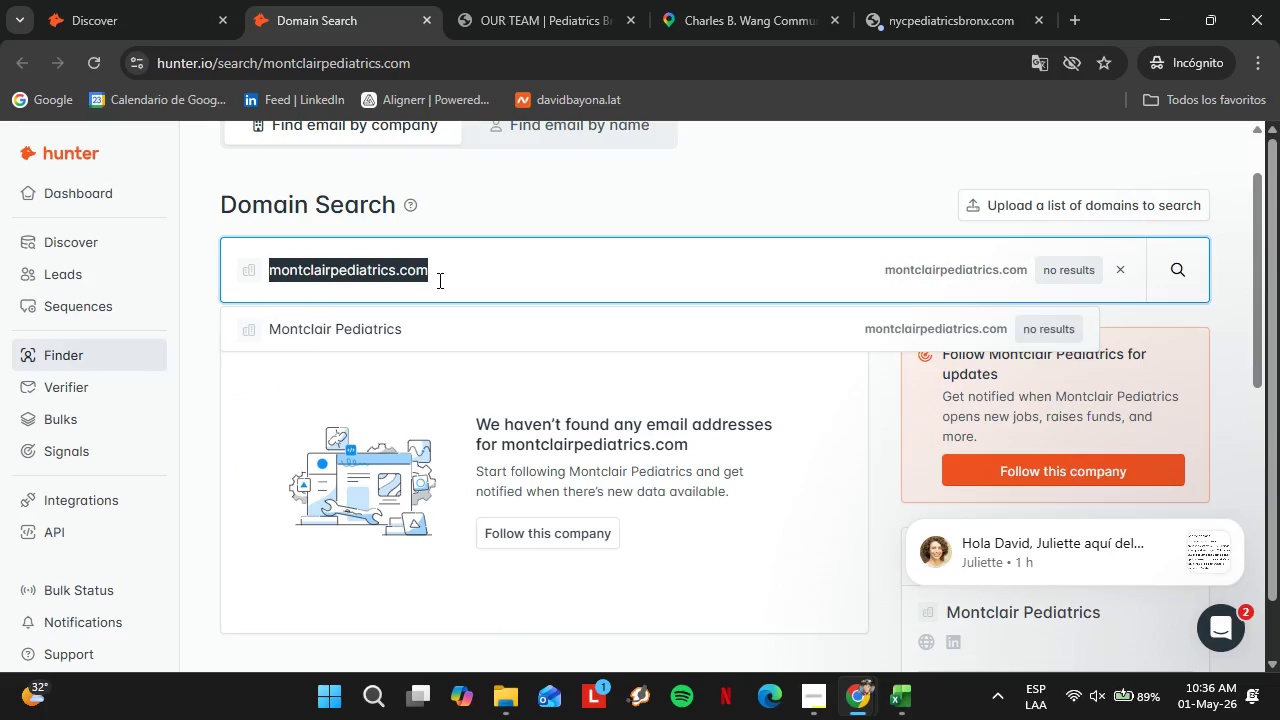 
type(summitpediatricsnj.com)
 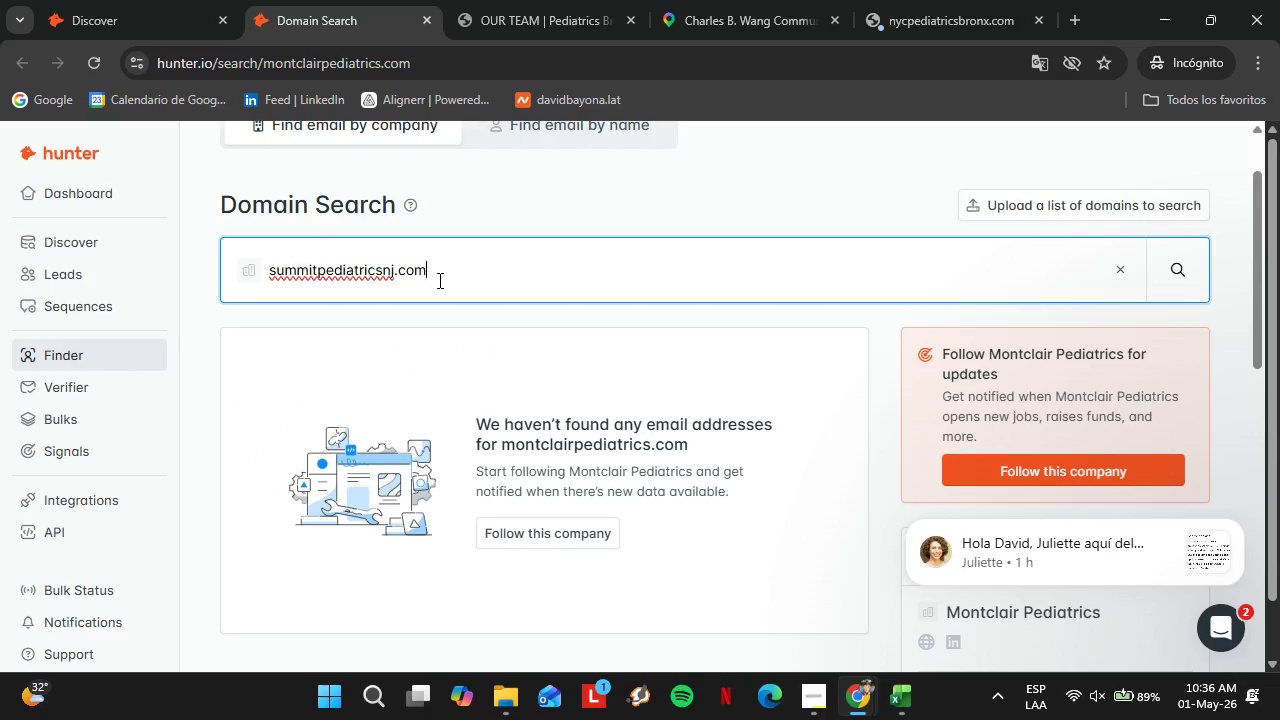 
key(Enter)
 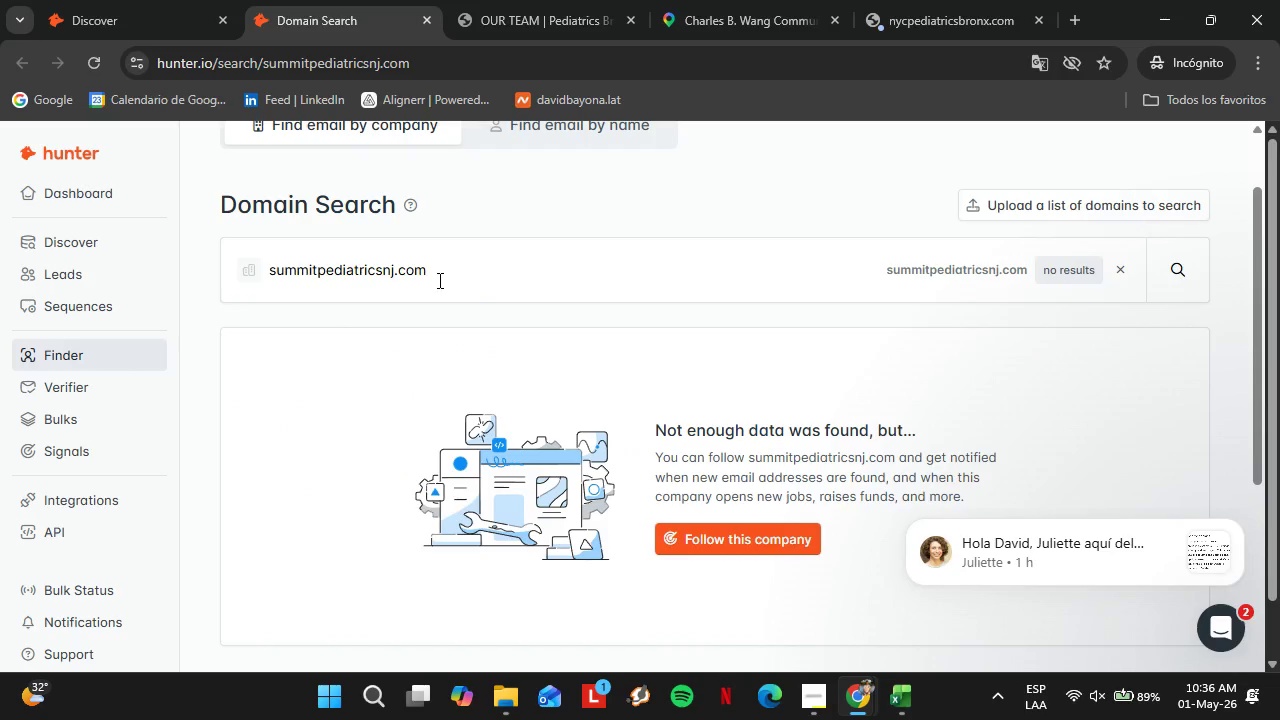 
left_click_drag(start_coordinate=[470, 285], to_coordinate=[209, 282])
 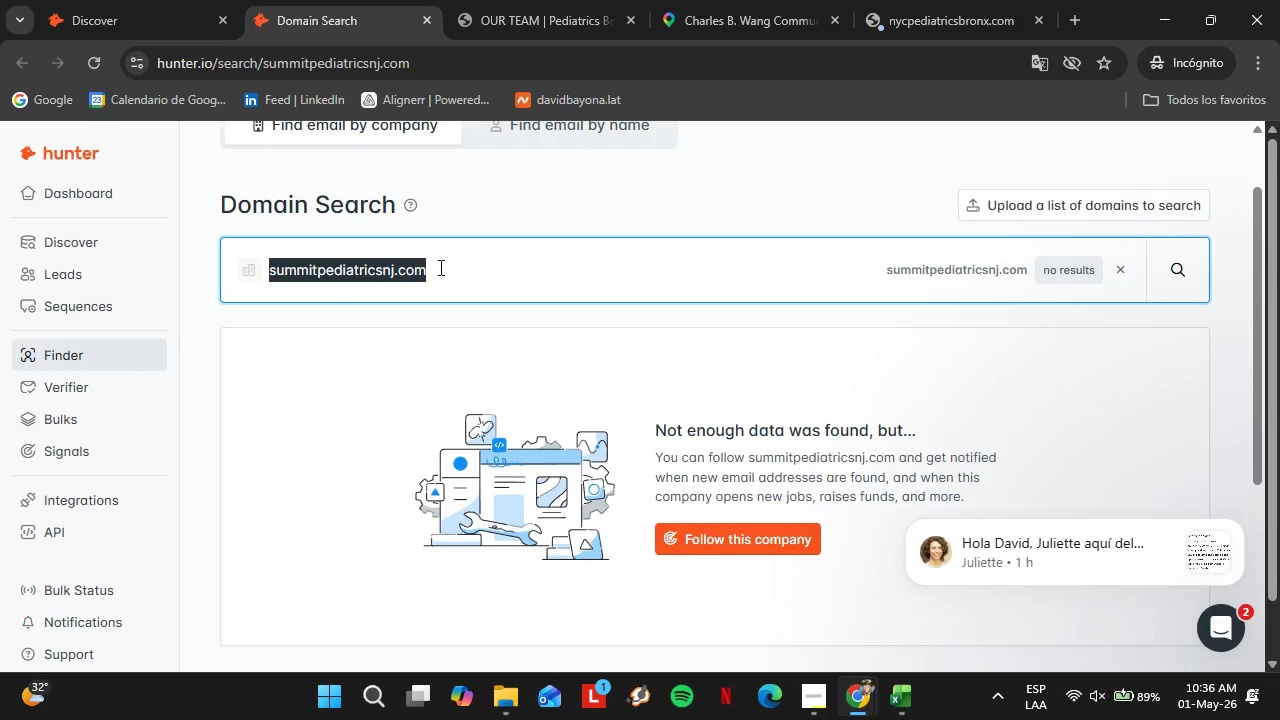 
type(jerseycityped)
 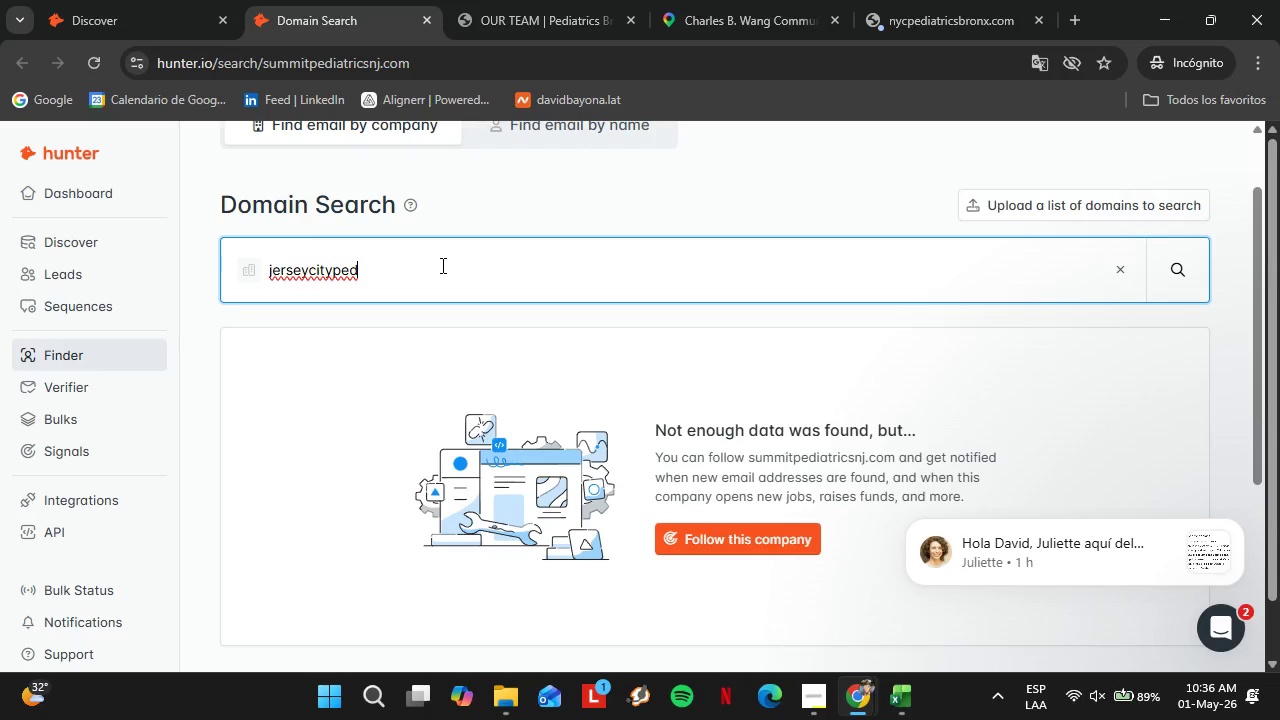 
type(iatrics.com)
 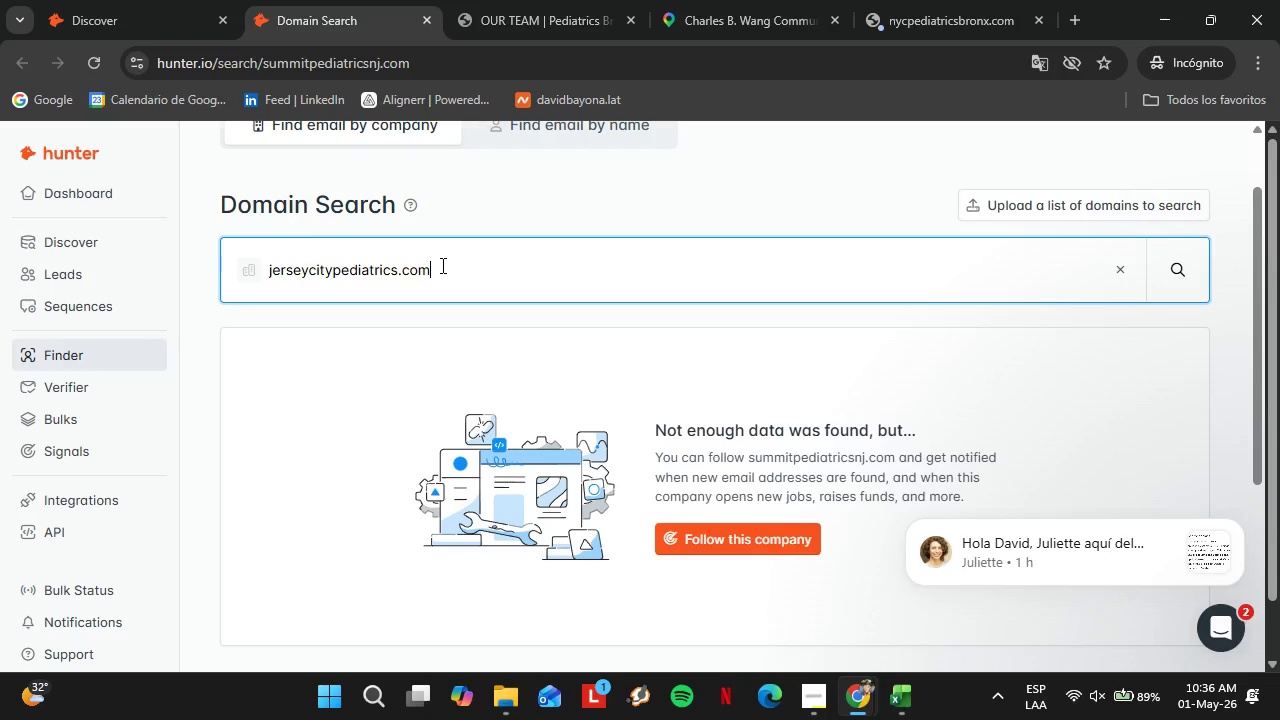 
key(Enter)
 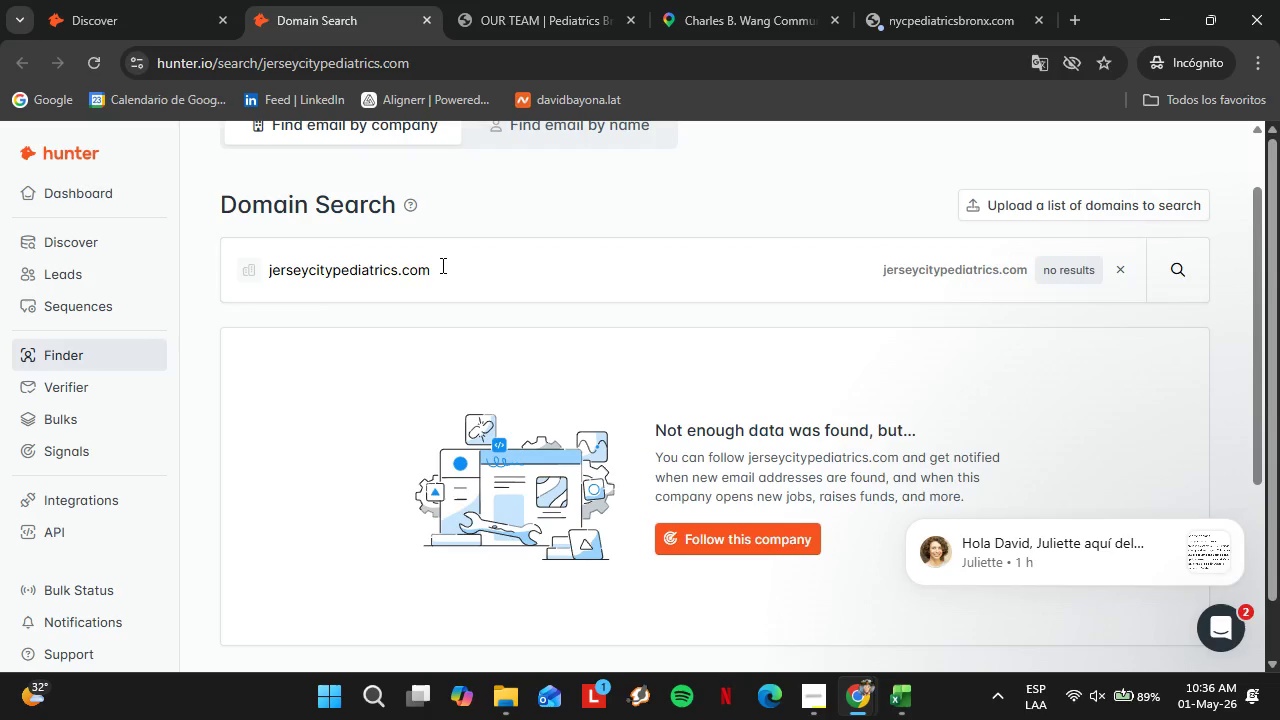 
double_click([441, 265])
 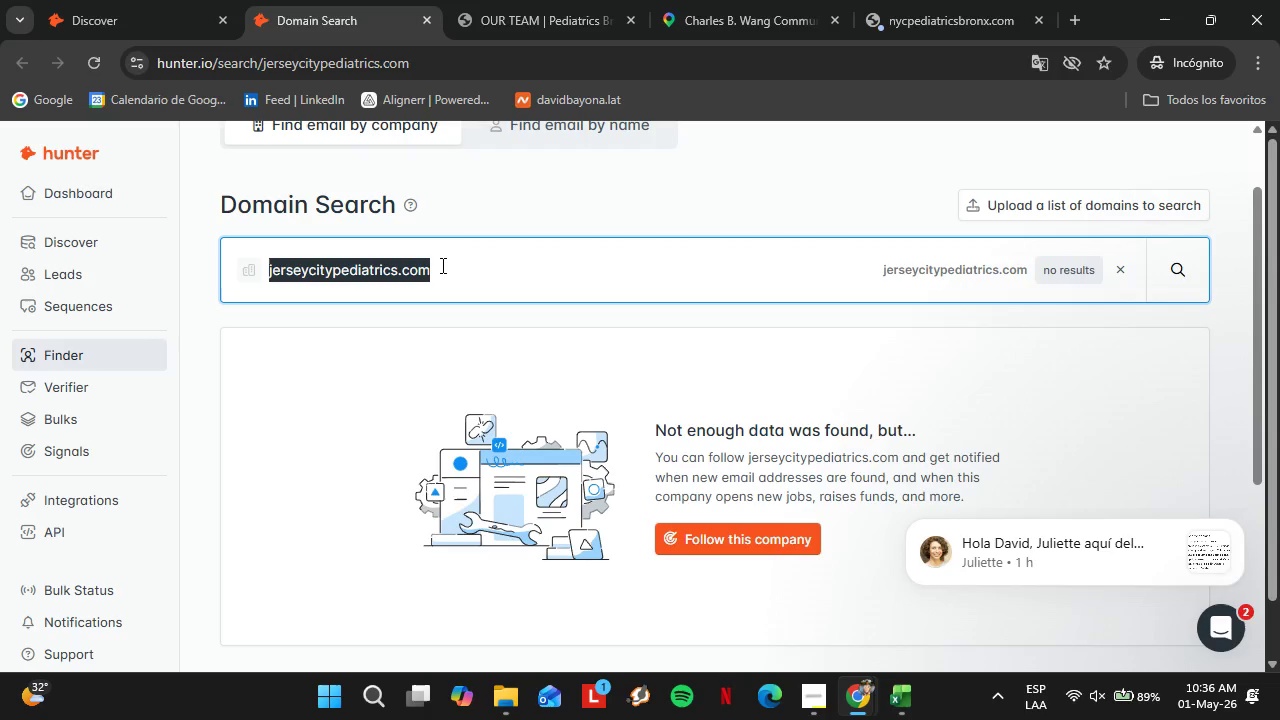 
triple_click([441, 265])
 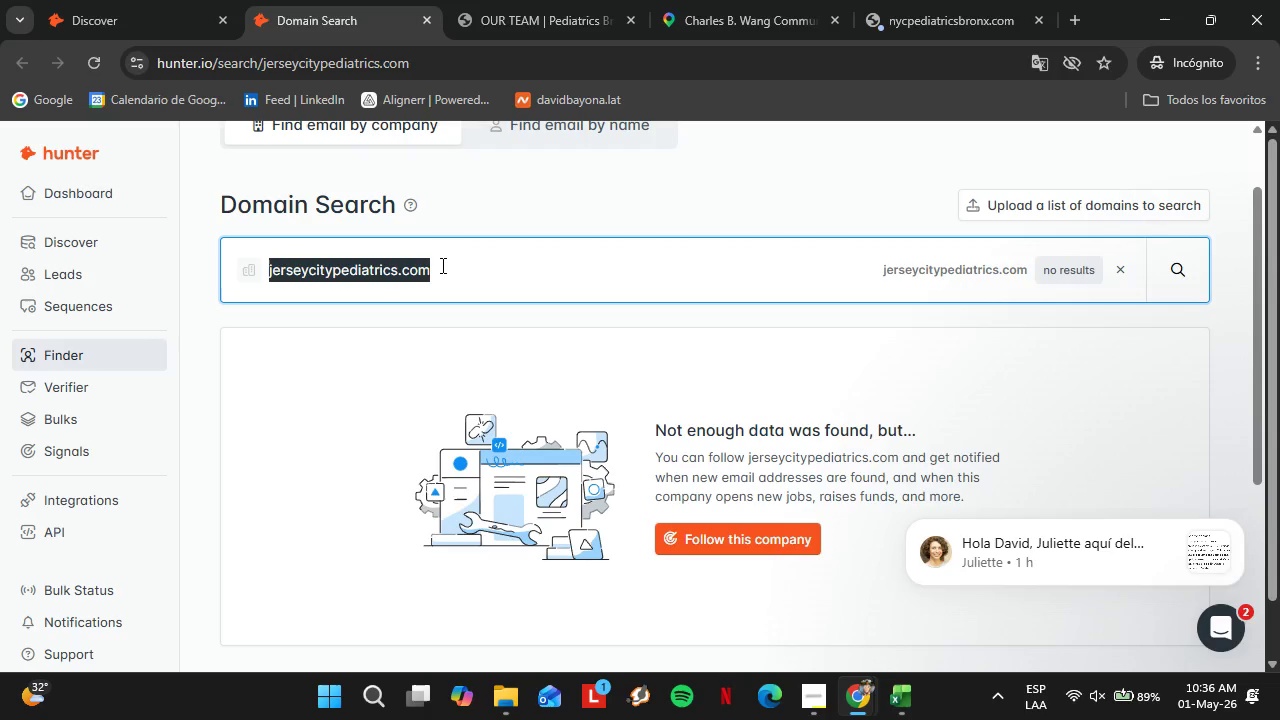 
type(ma)
key(Backspace)
type(orristownpediatrics.com)
 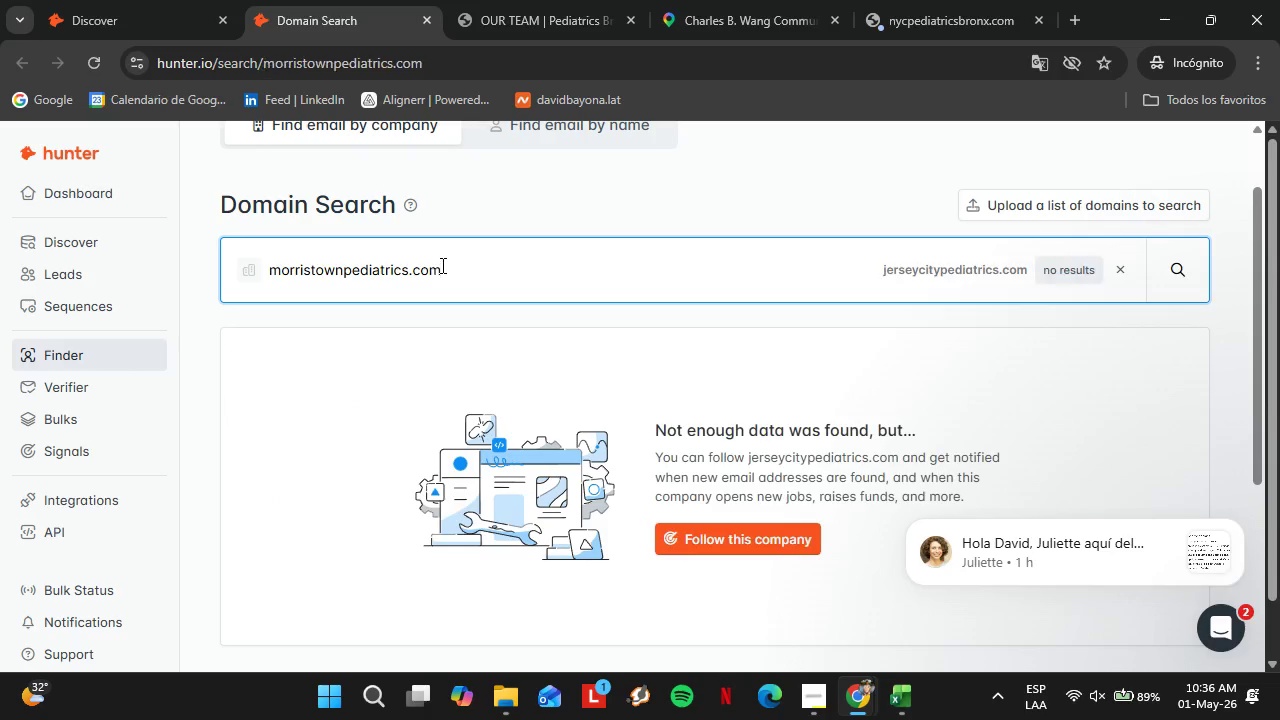 
key(Enter)
 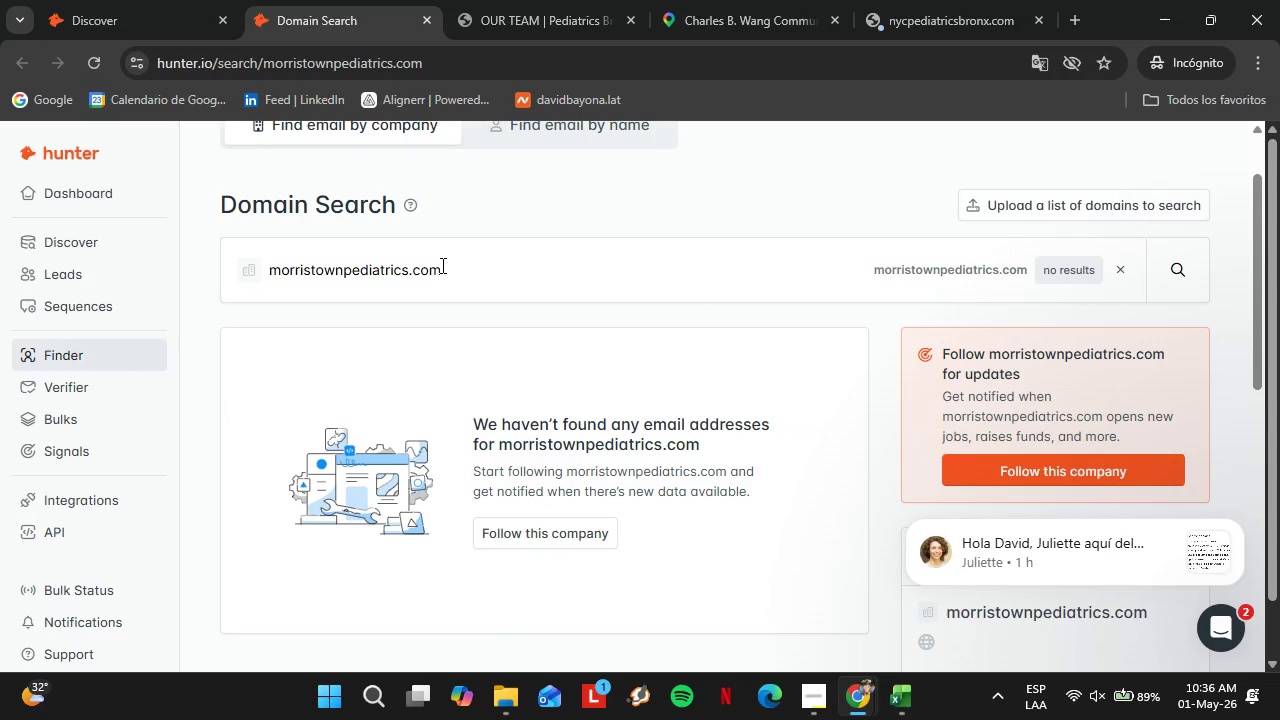 
double_click([441, 265])
 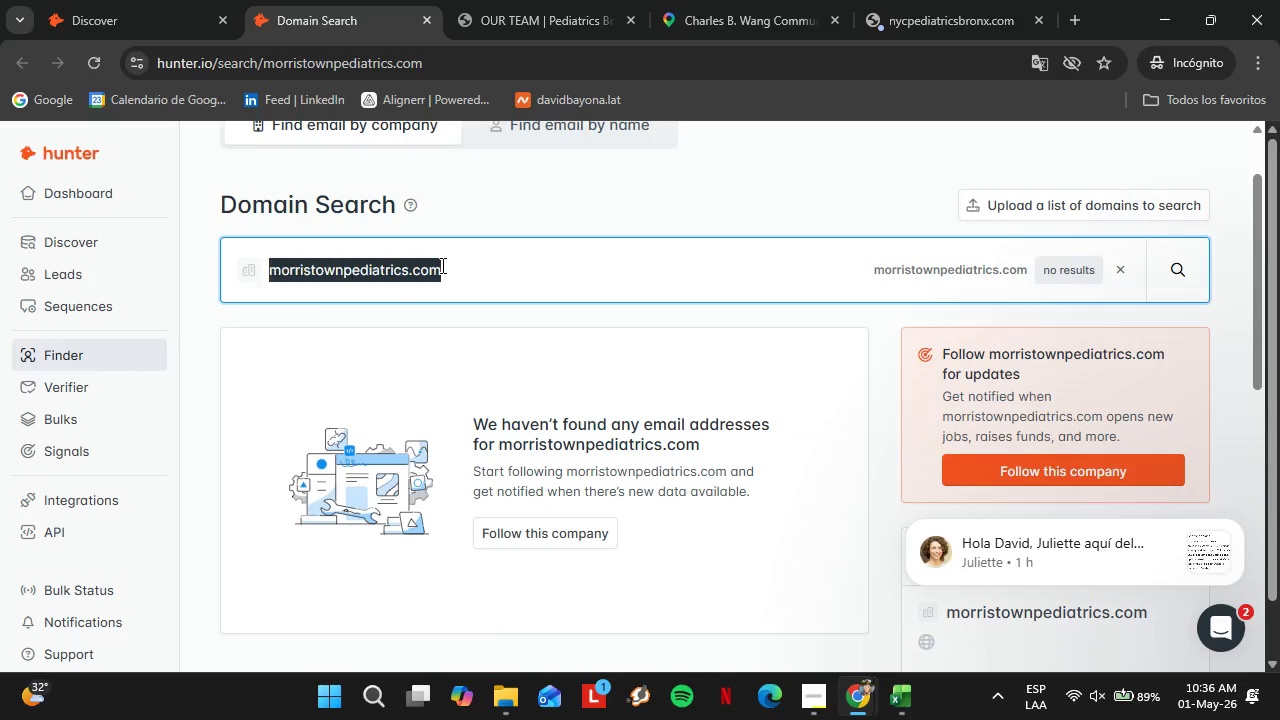 
triple_click([441, 265])
 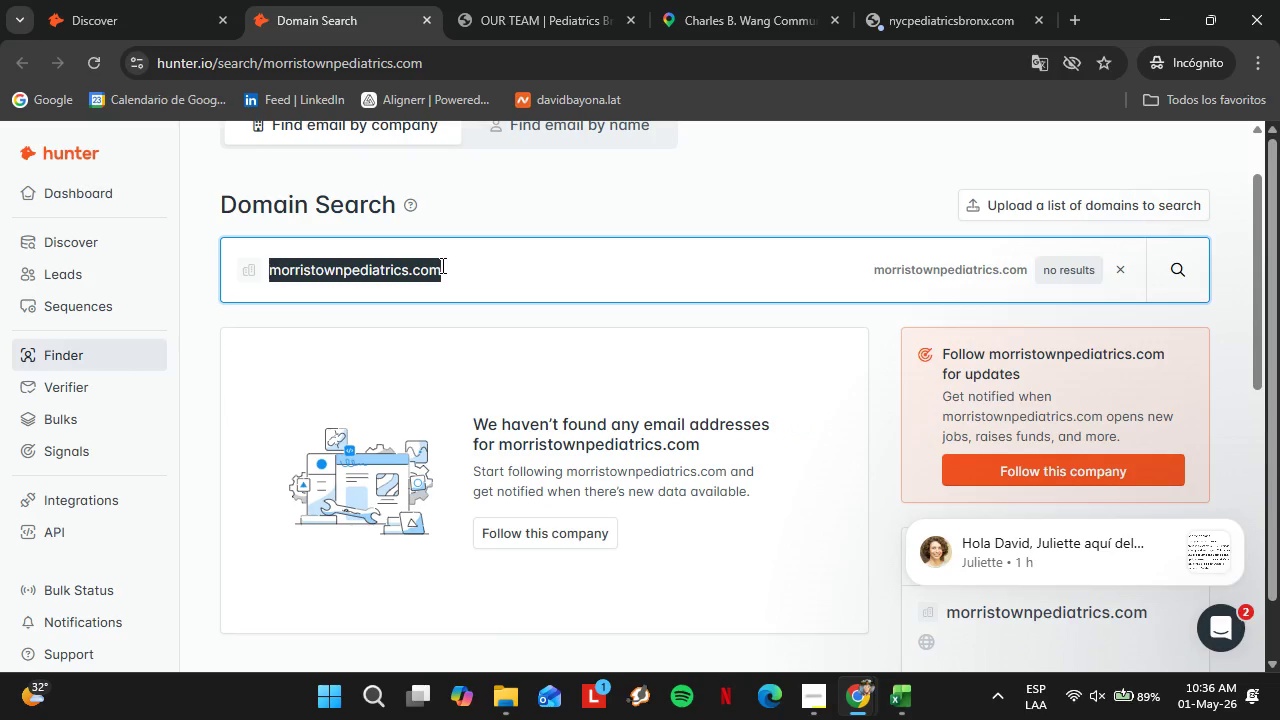 
type(grre)
key(Backspace)
key(Backspace)
type(eenwichpediatrics.com)
 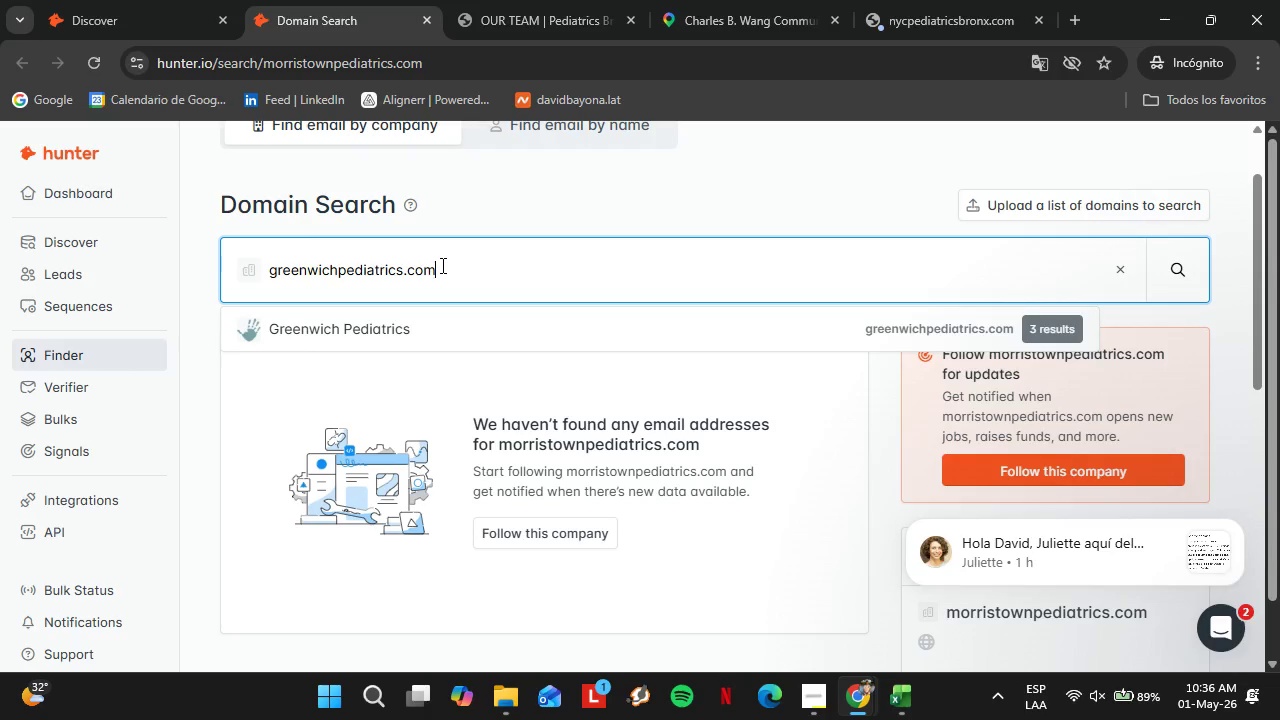 
key(Enter)
 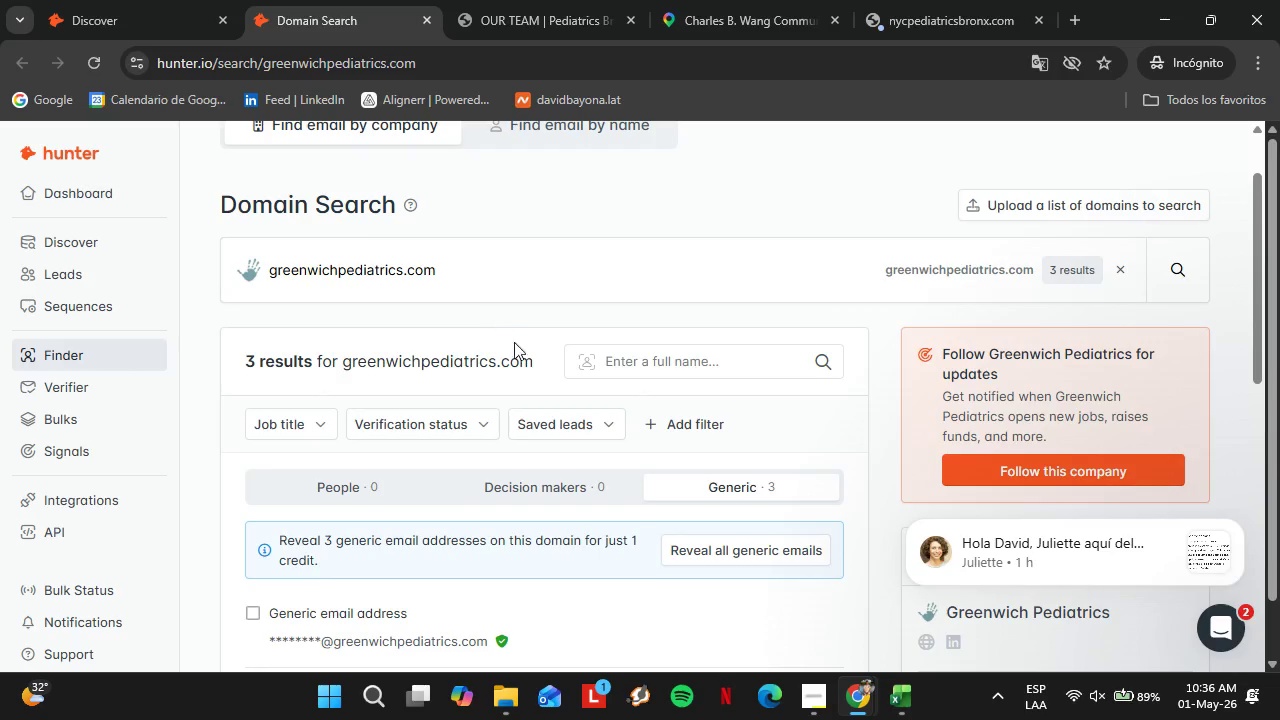 
scroll: coordinate [840, 428], scroll_direction: down, amount: 5.0
 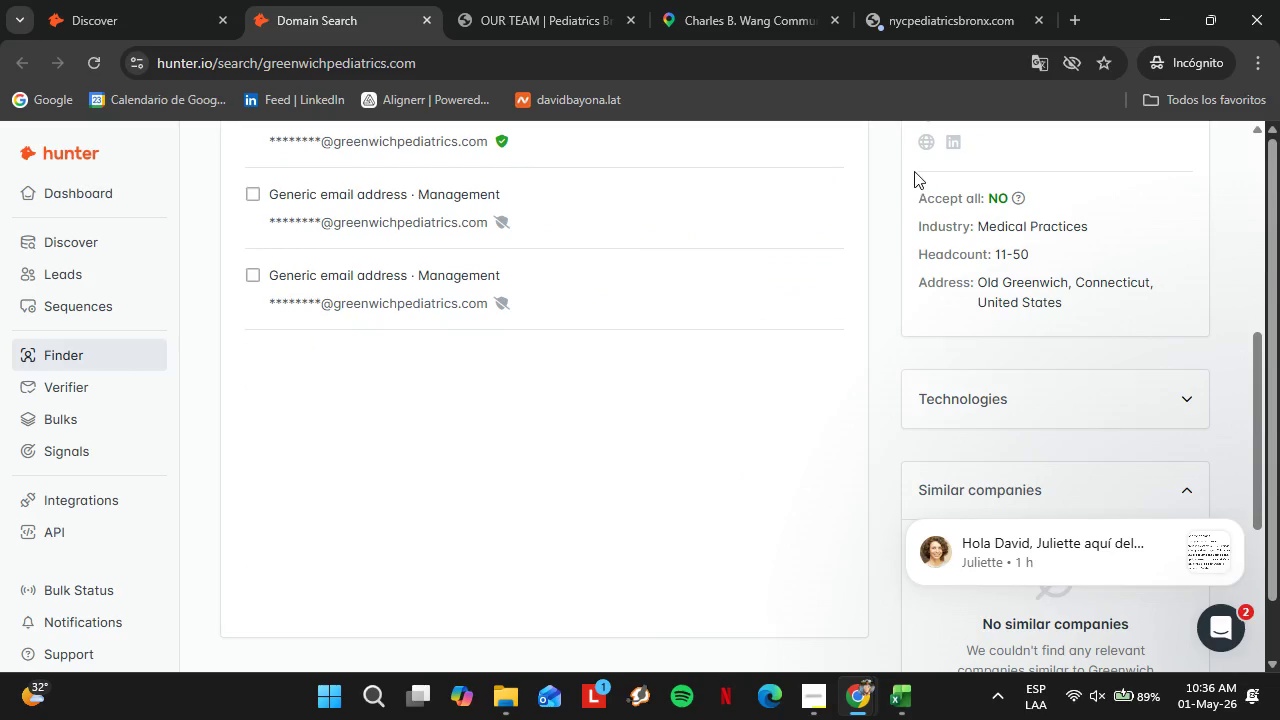 
left_click([922, 149])
 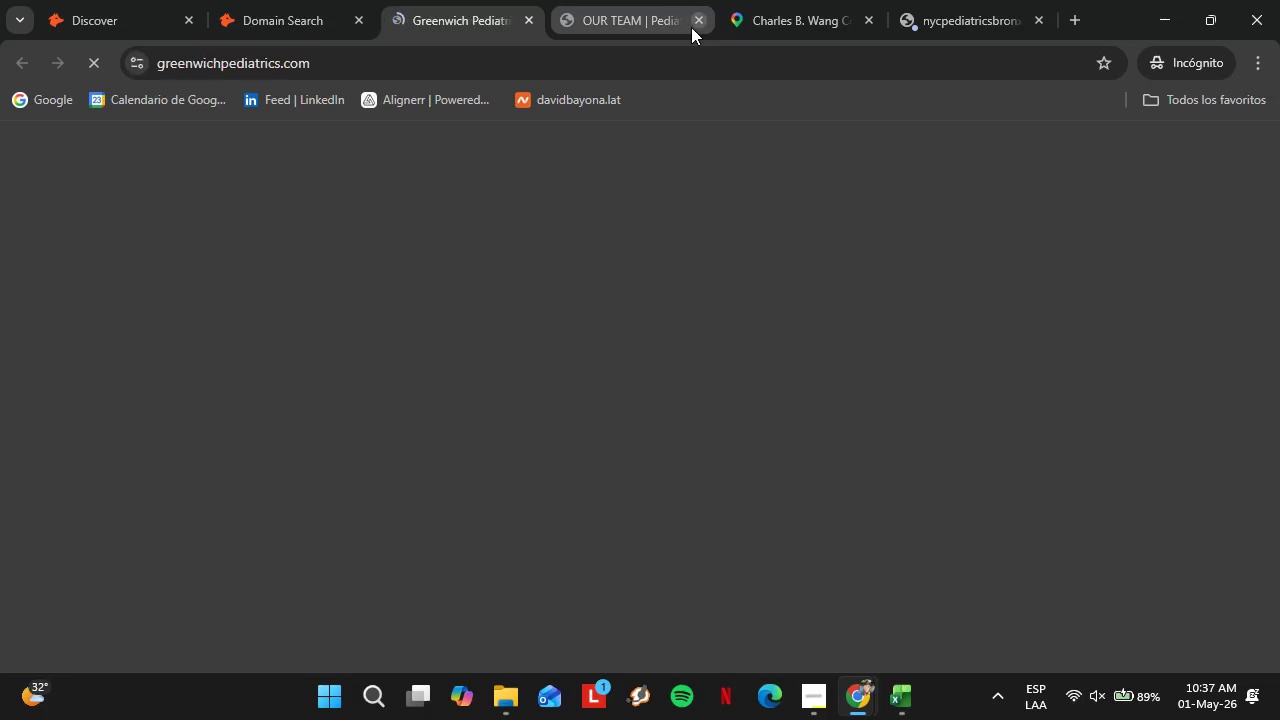 
left_click([694, 24])
 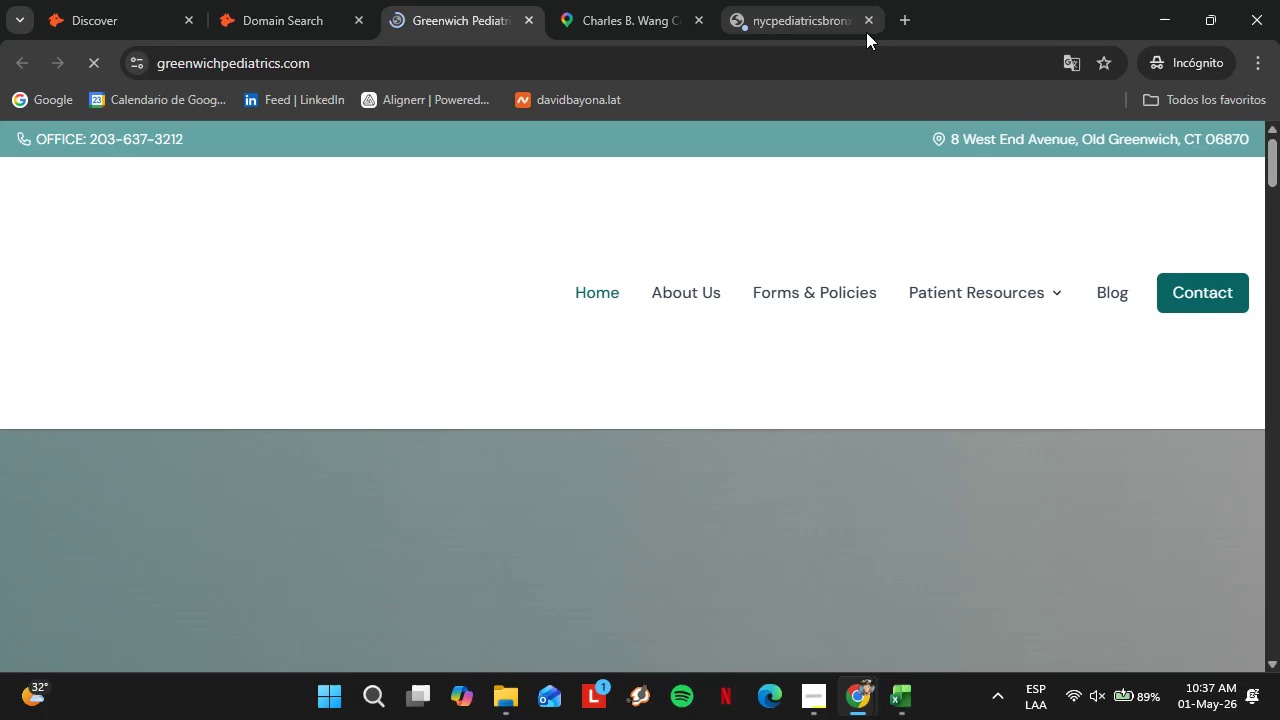 
left_click([868, 22])
 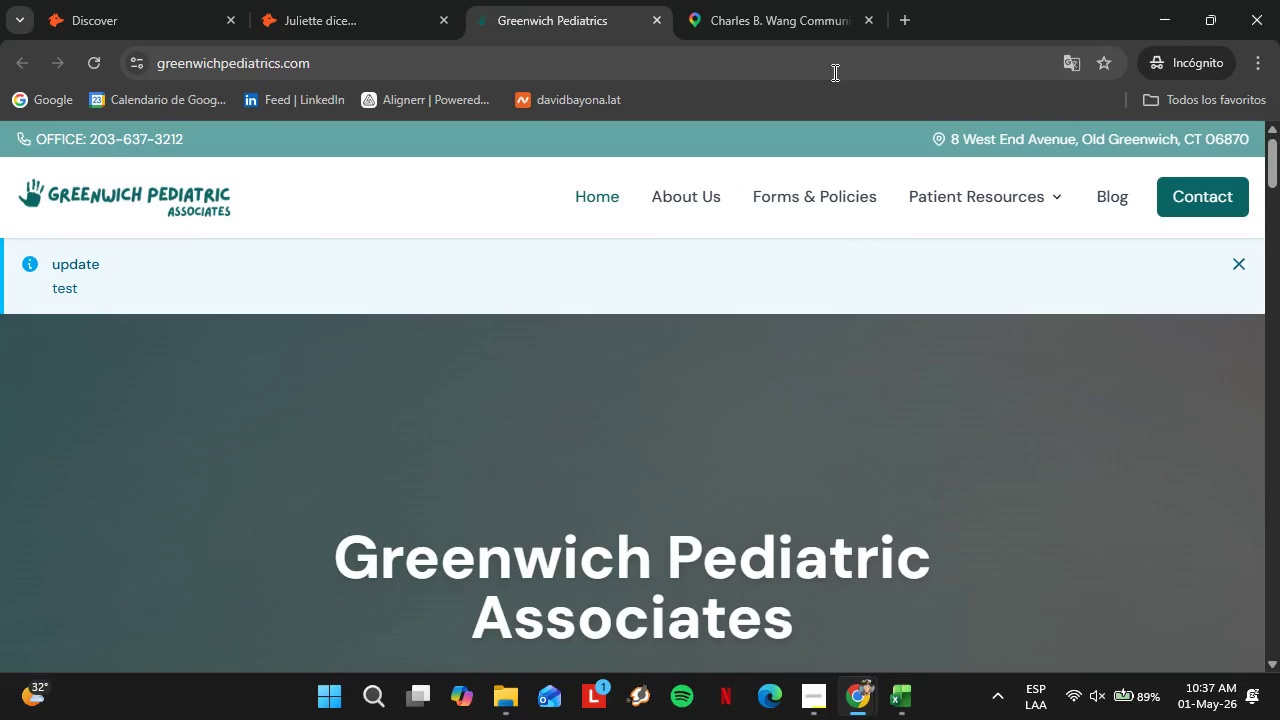 
wait(25.08)
 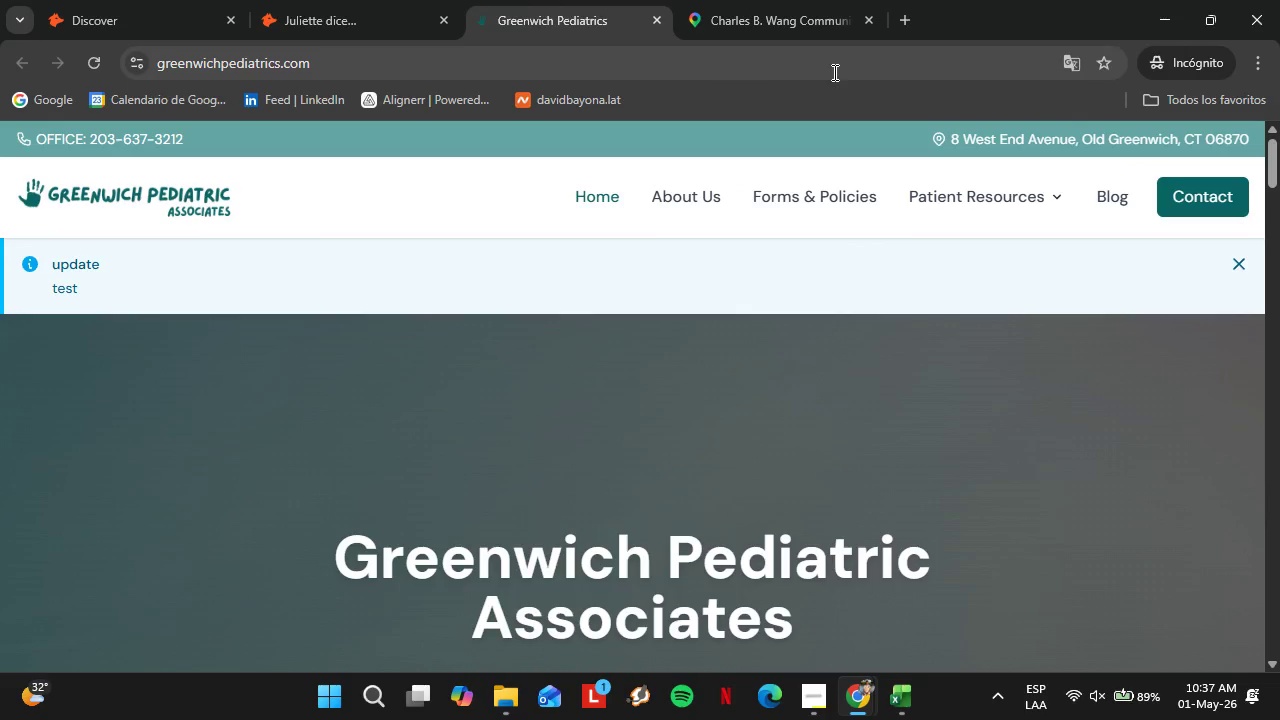 
left_click([428, 0])
 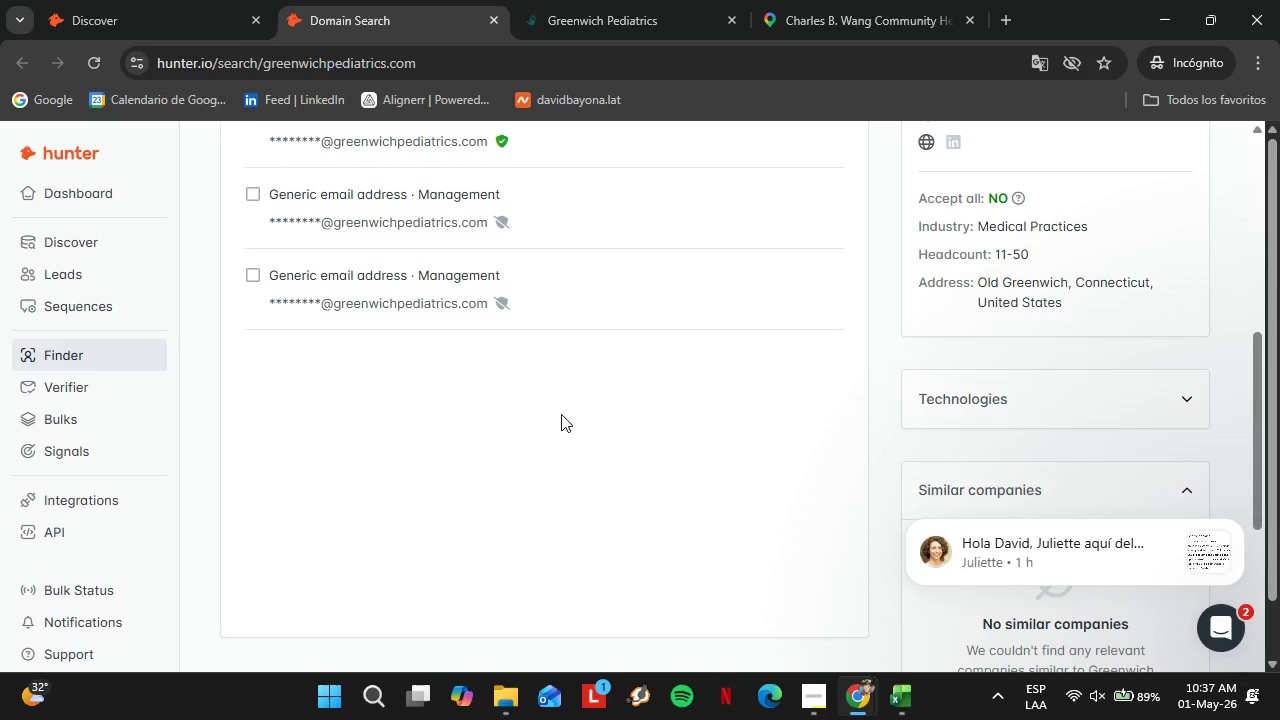 
scroll: coordinate [459, 393], scroll_direction: up, amount: 8.0
 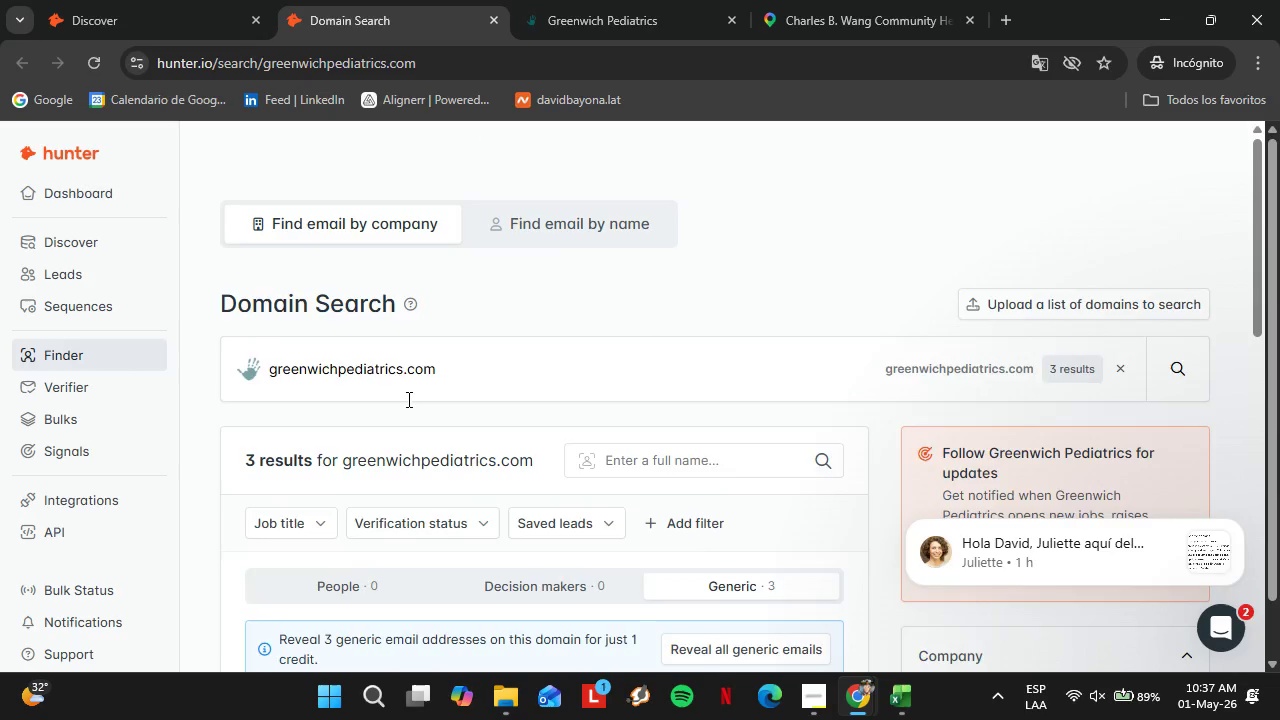 
scroll: coordinate [406, 399], scroll_direction: down, amount: 2.0
 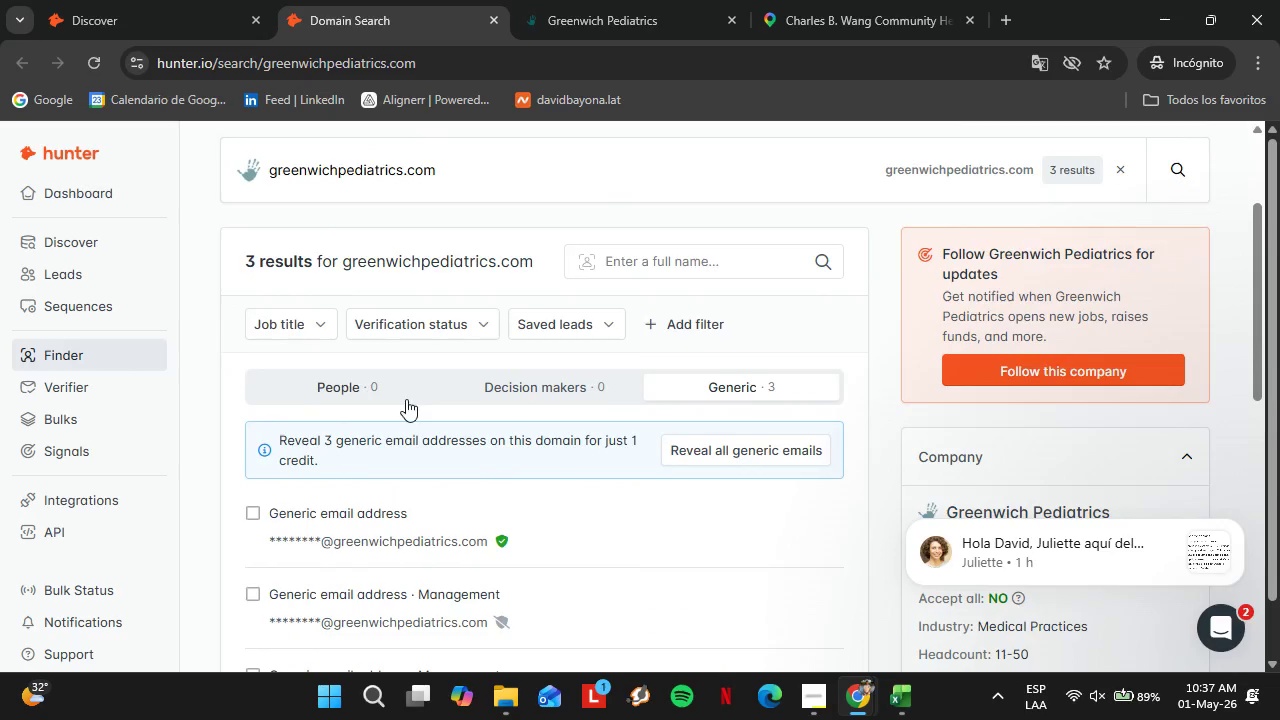 
scroll: coordinate [406, 399], scroll_direction: up, amount: 4.0
 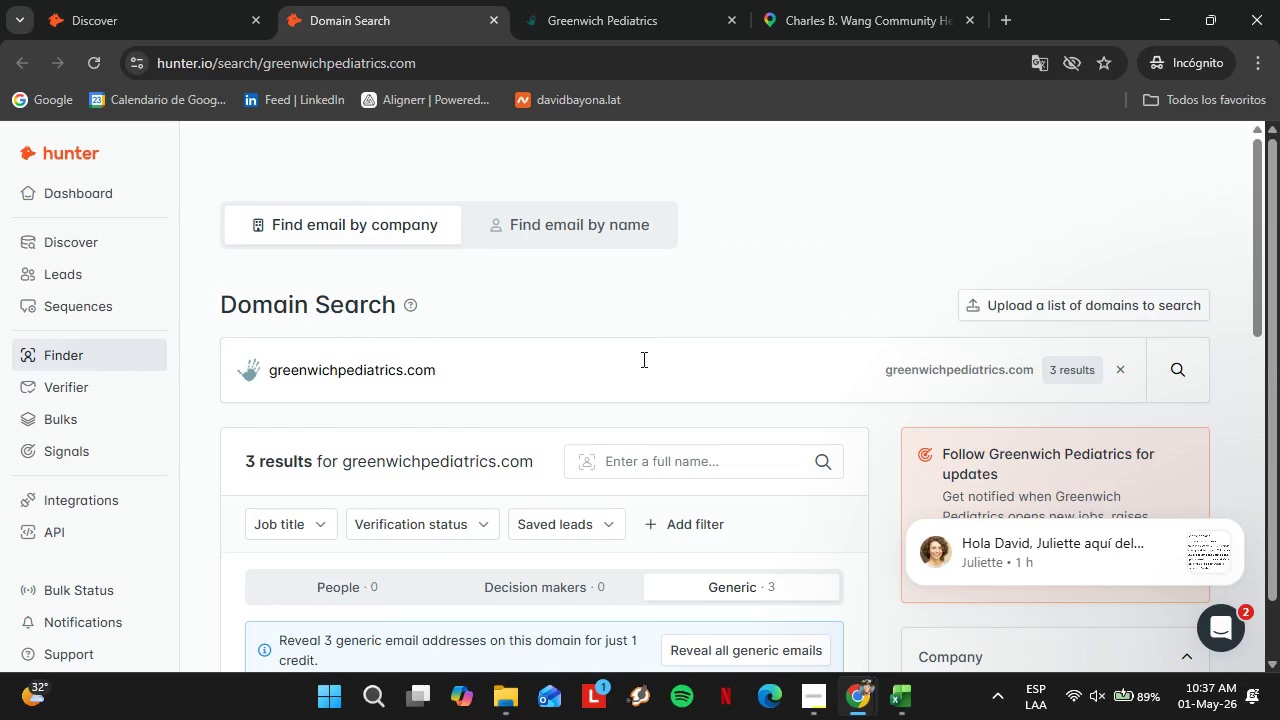 
scroll: coordinate [757, 386], scroll_direction: down, amount: 3.0
 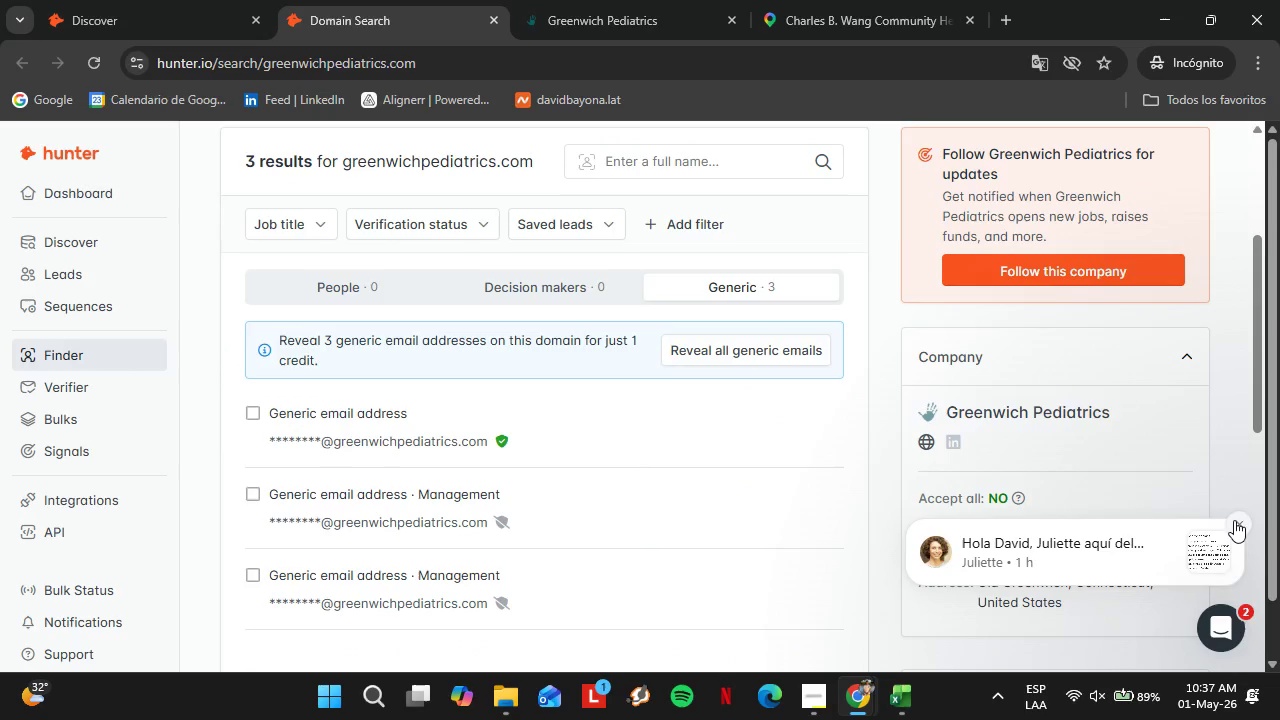 
left_click([1241, 523])
 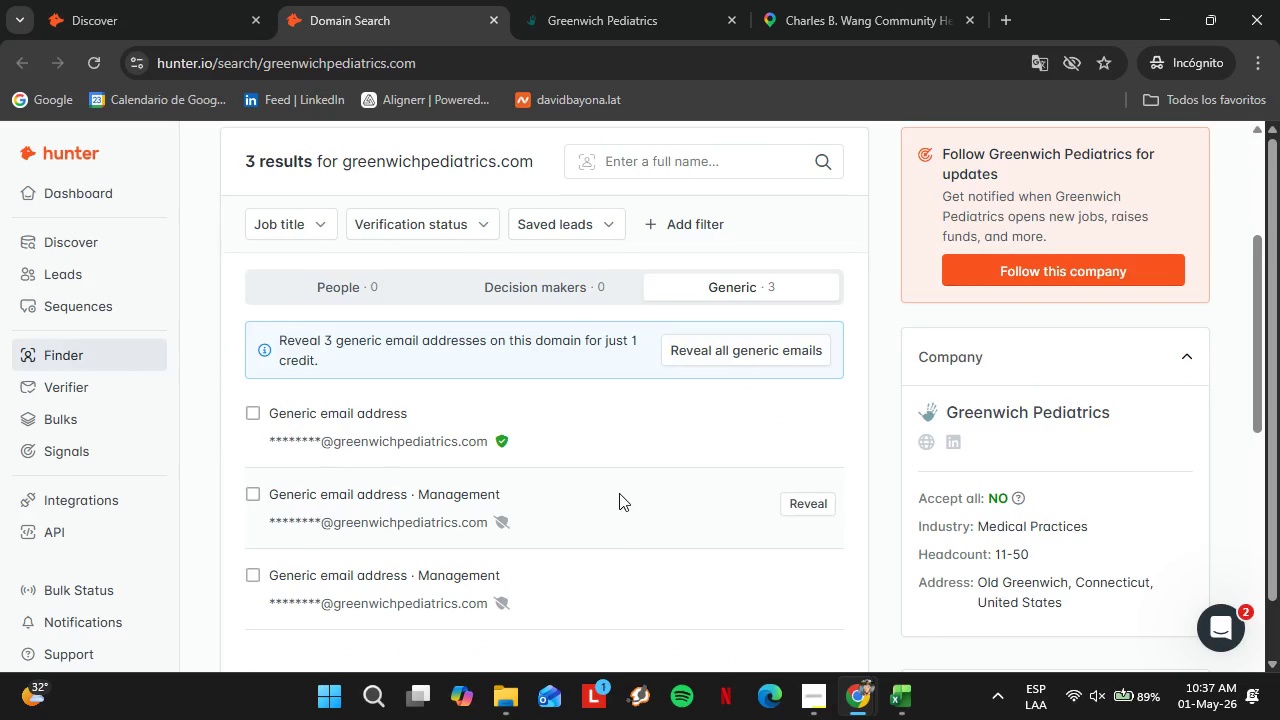 
scroll: coordinate [493, 496], scroll_direction: up, amount: 3.0
 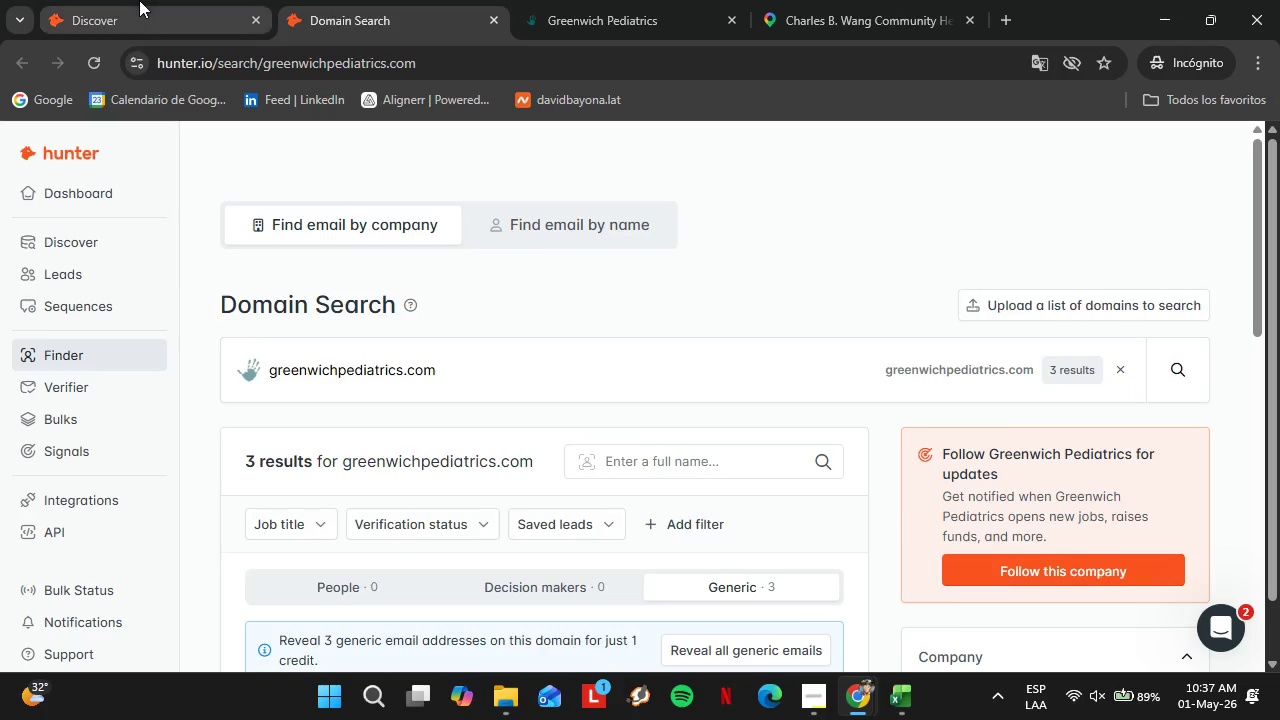 
left_click([139, 0])
 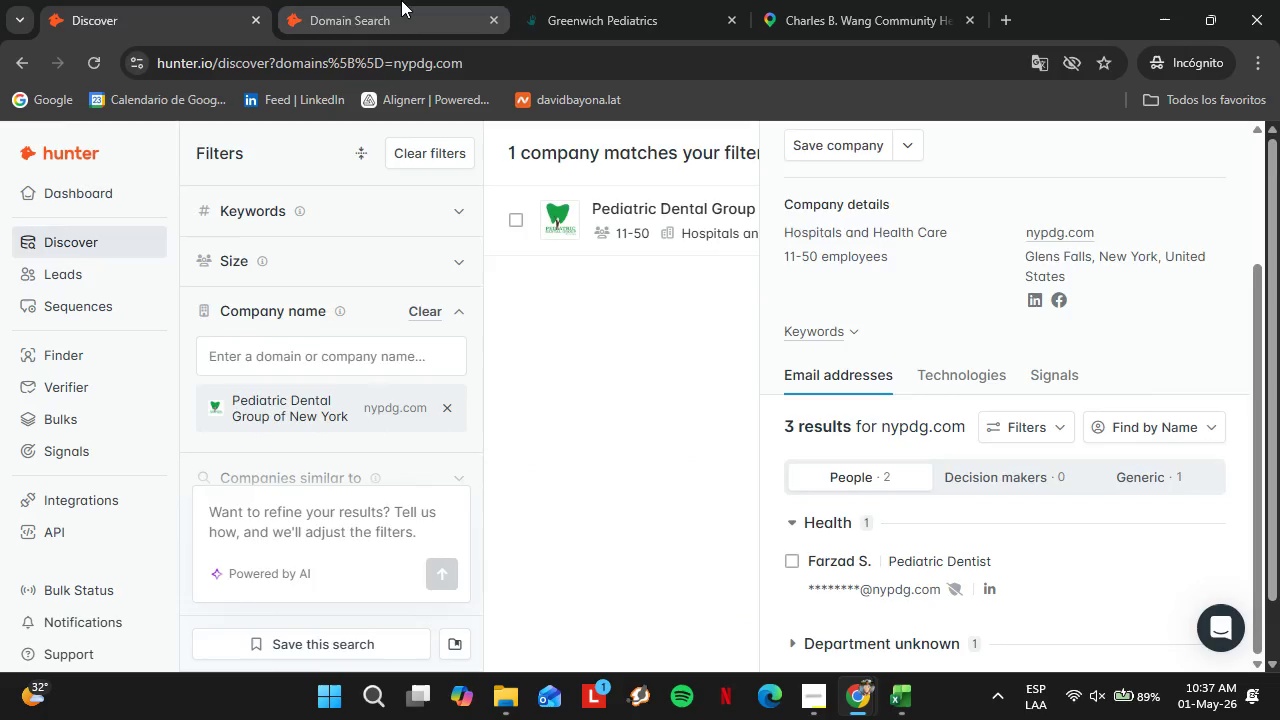 
left_click([401, 0])
 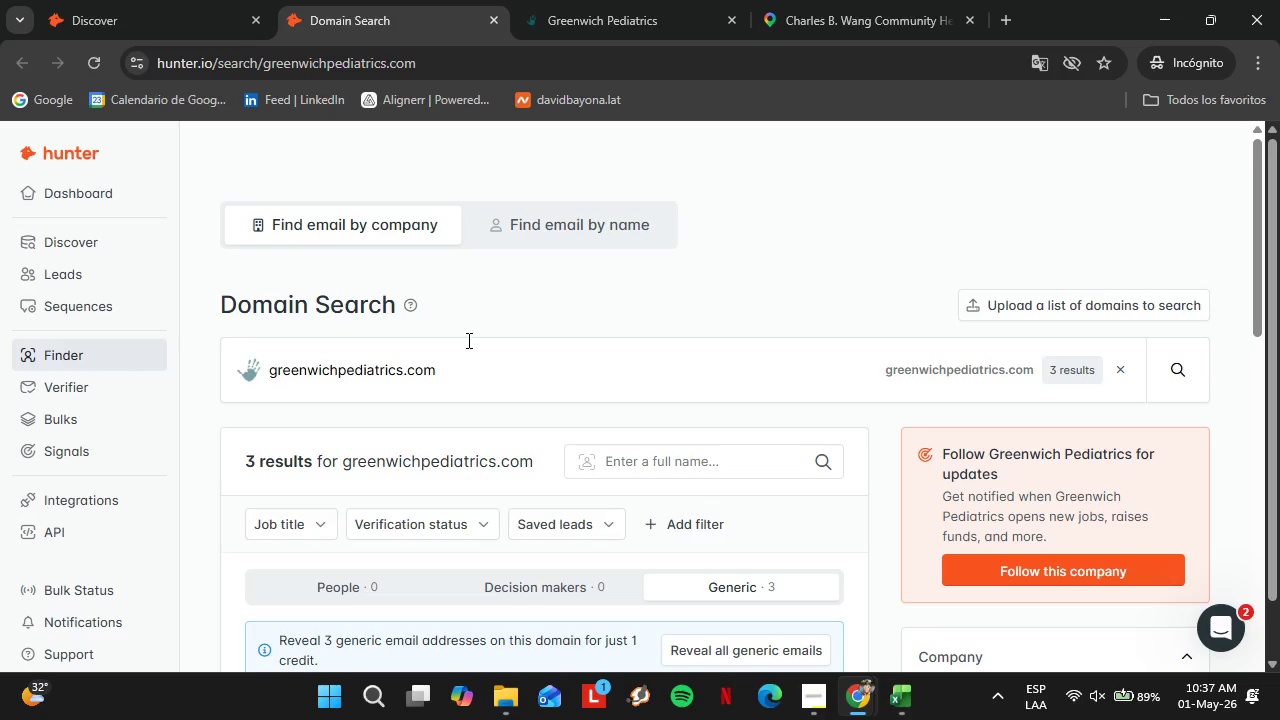 
left_click_drag(start_coordinate=[467, 340], to_coordinate=[239, 368])
 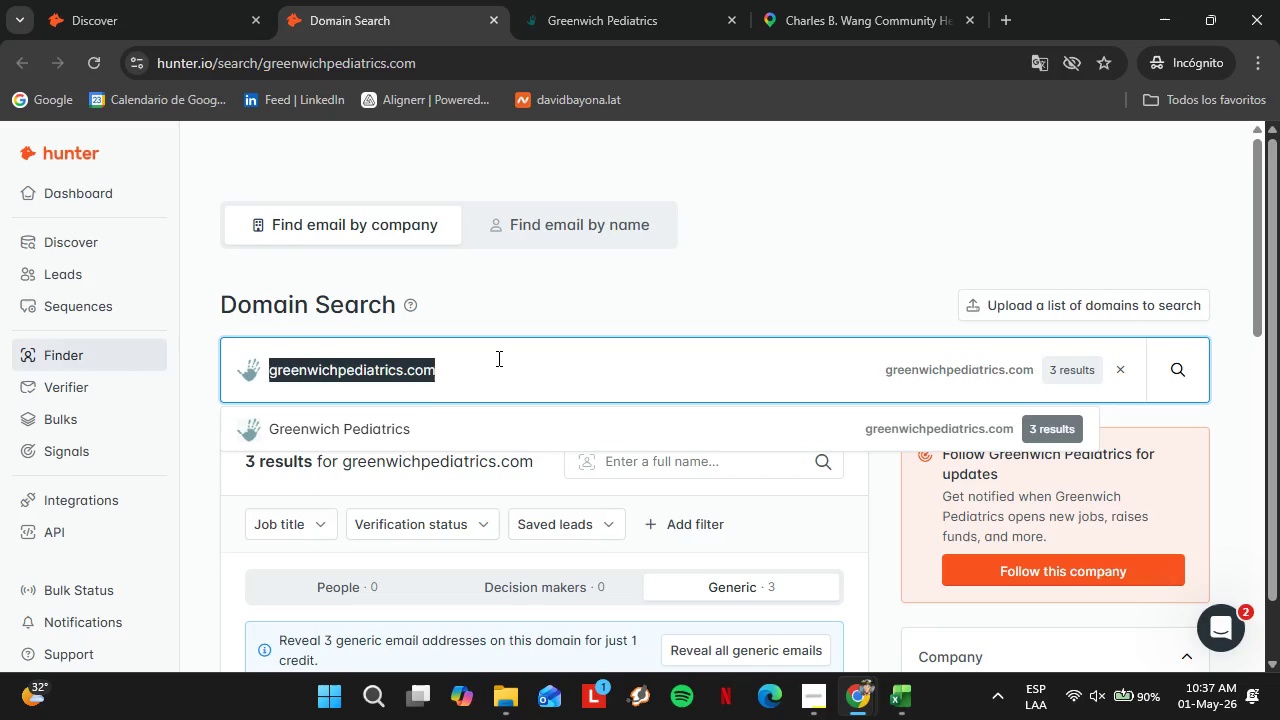 
wait(7.89)
 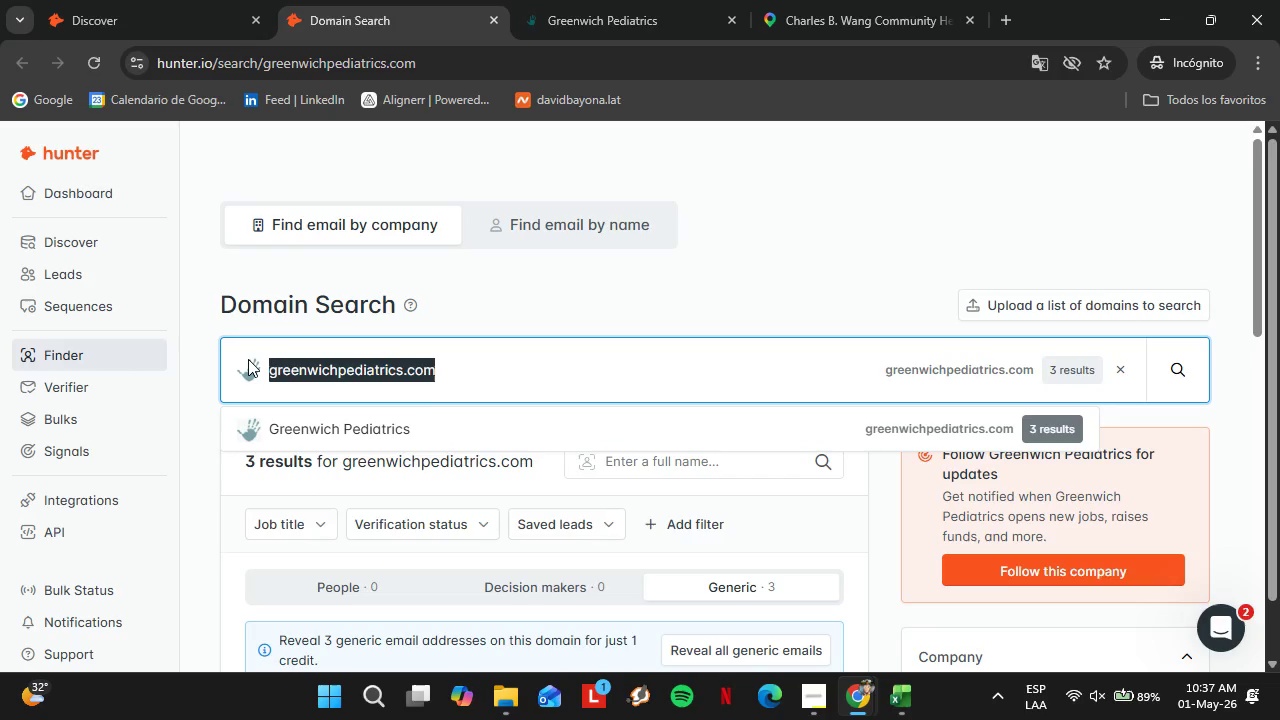 
type(hartfordpediatricgroup.com)
 